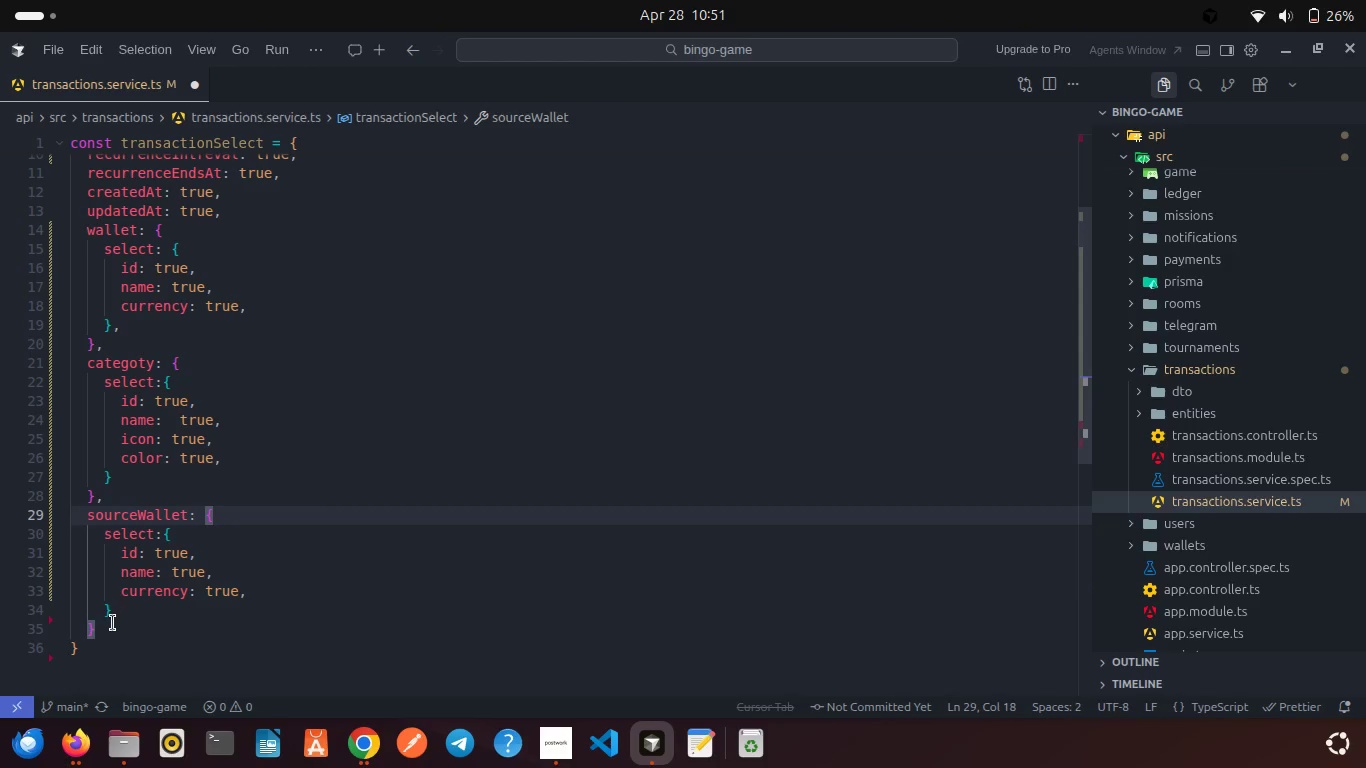 
left_click([108, 629])
 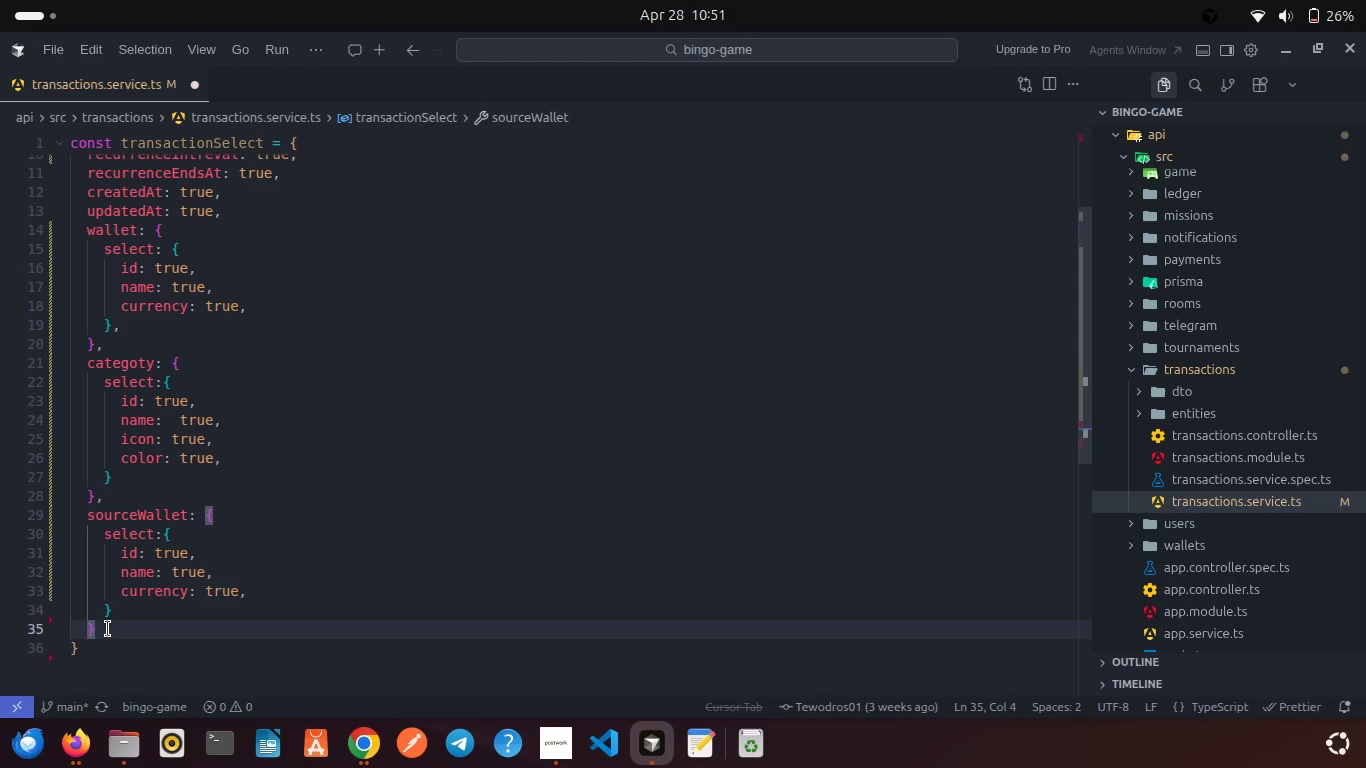 
key(Comma)
 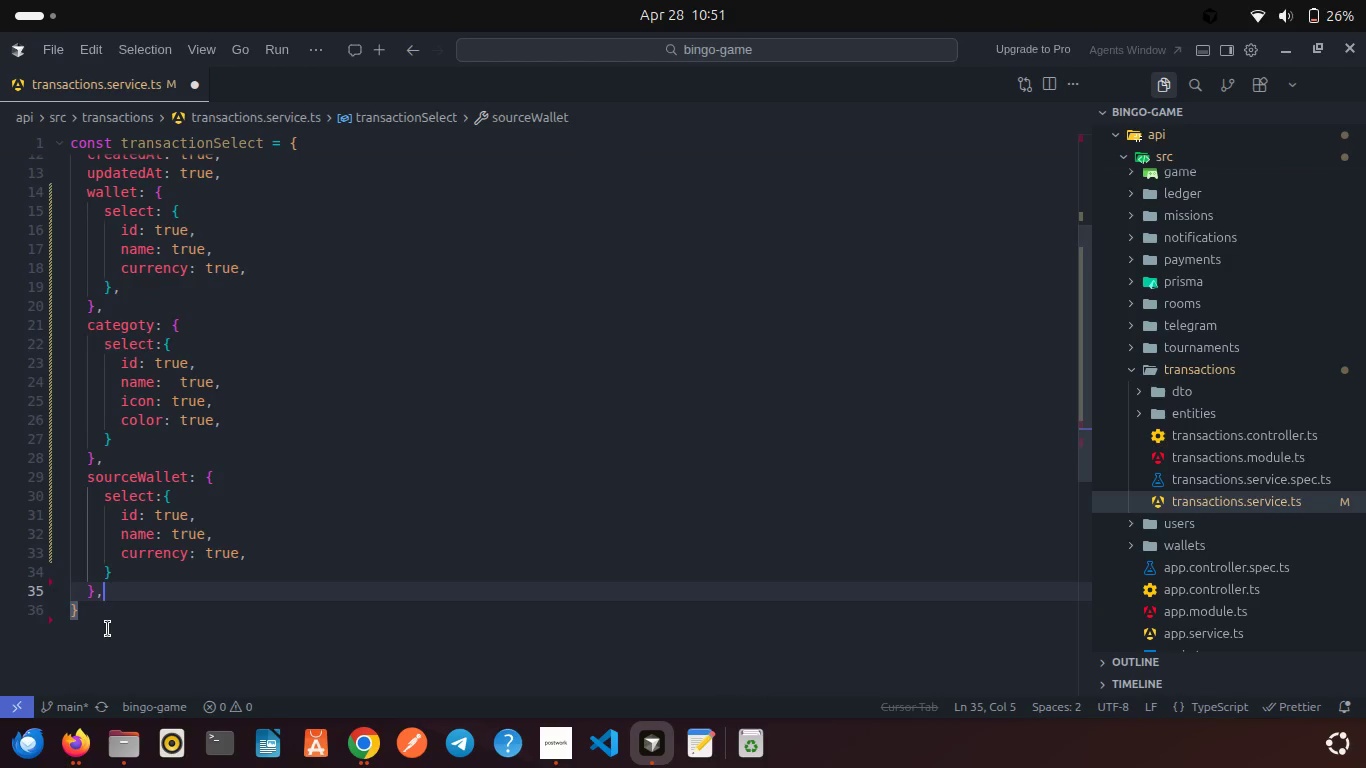 
key(Enter)
 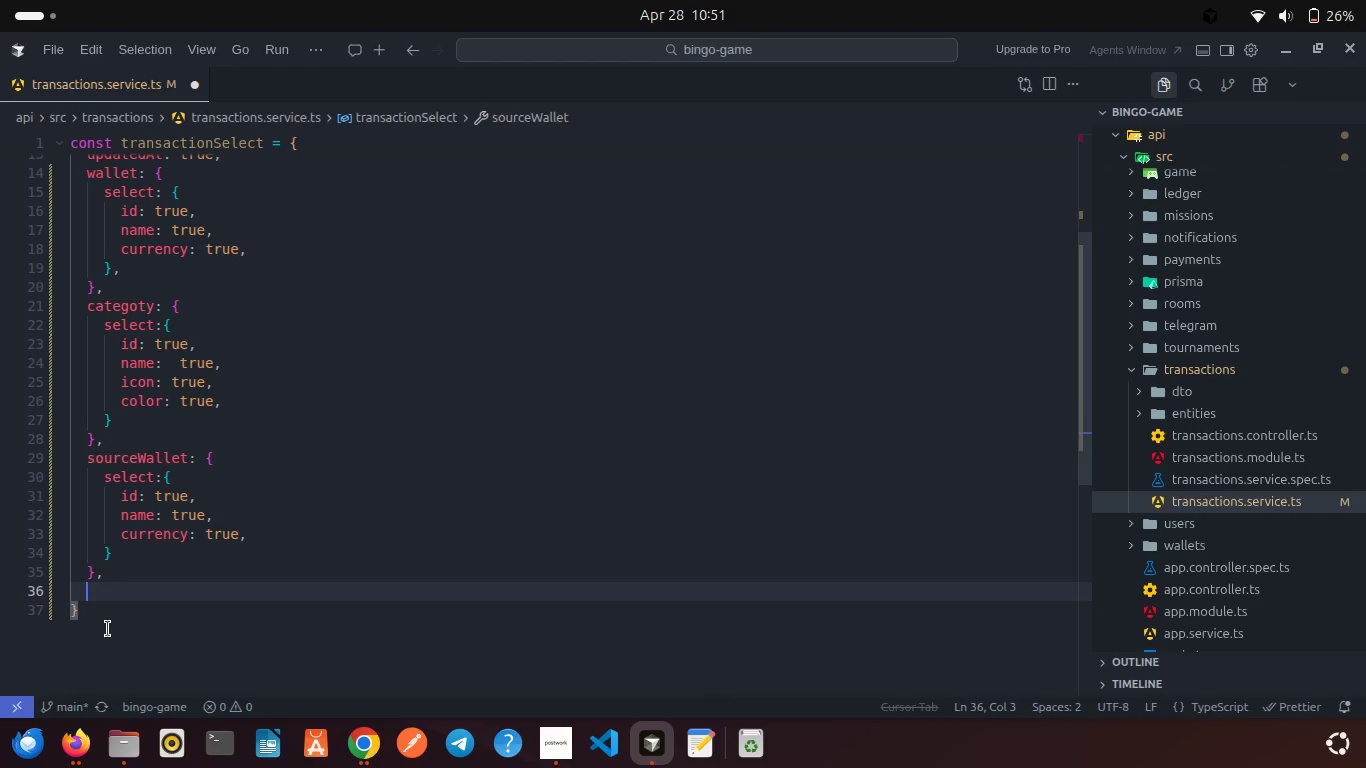 
type(destinationWallet: {)
 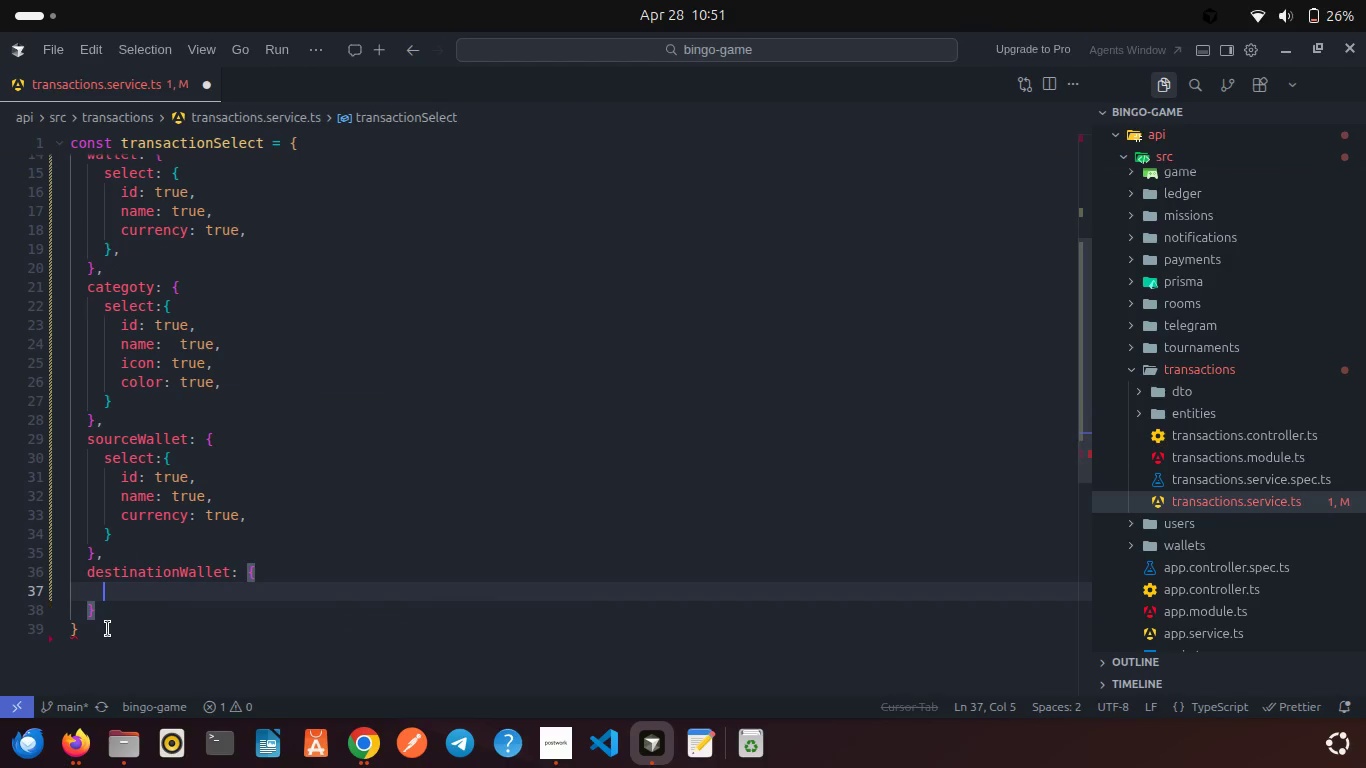 
 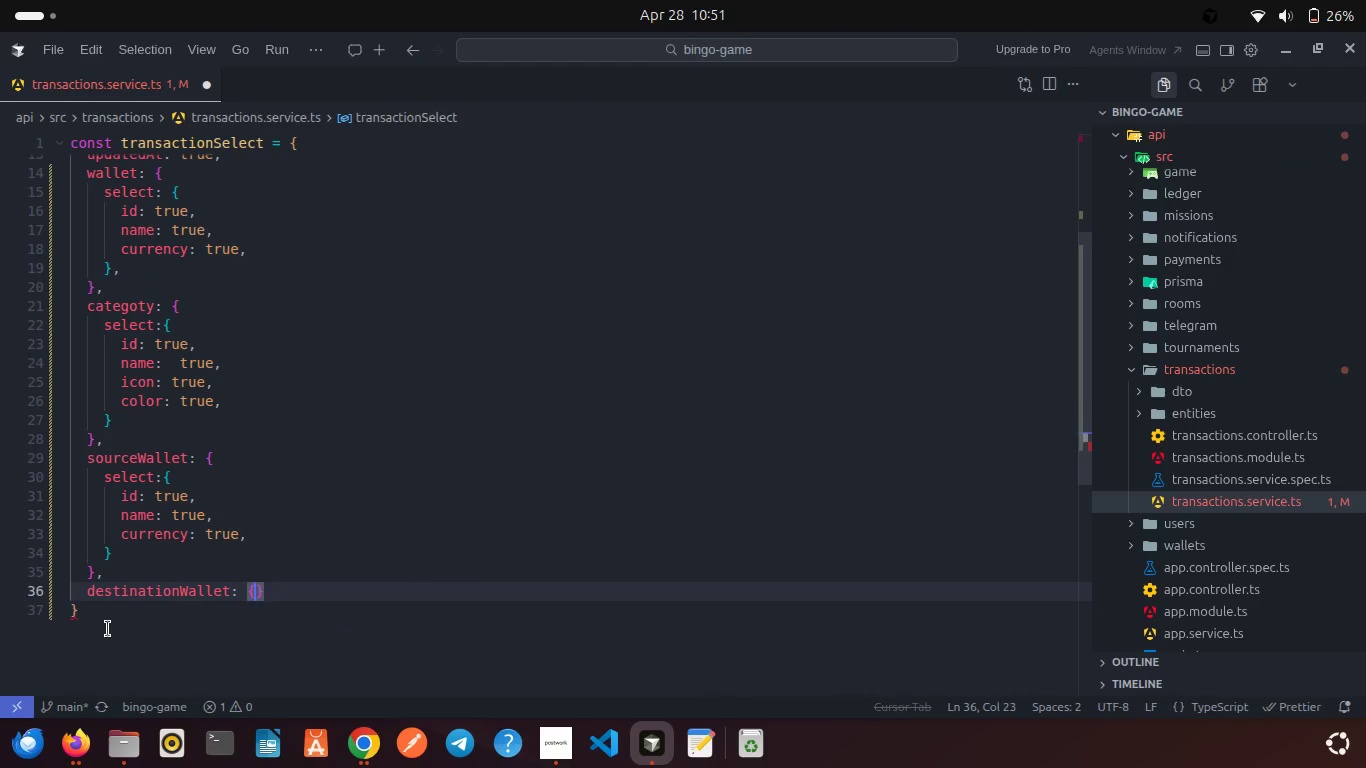 
key(Enter)
 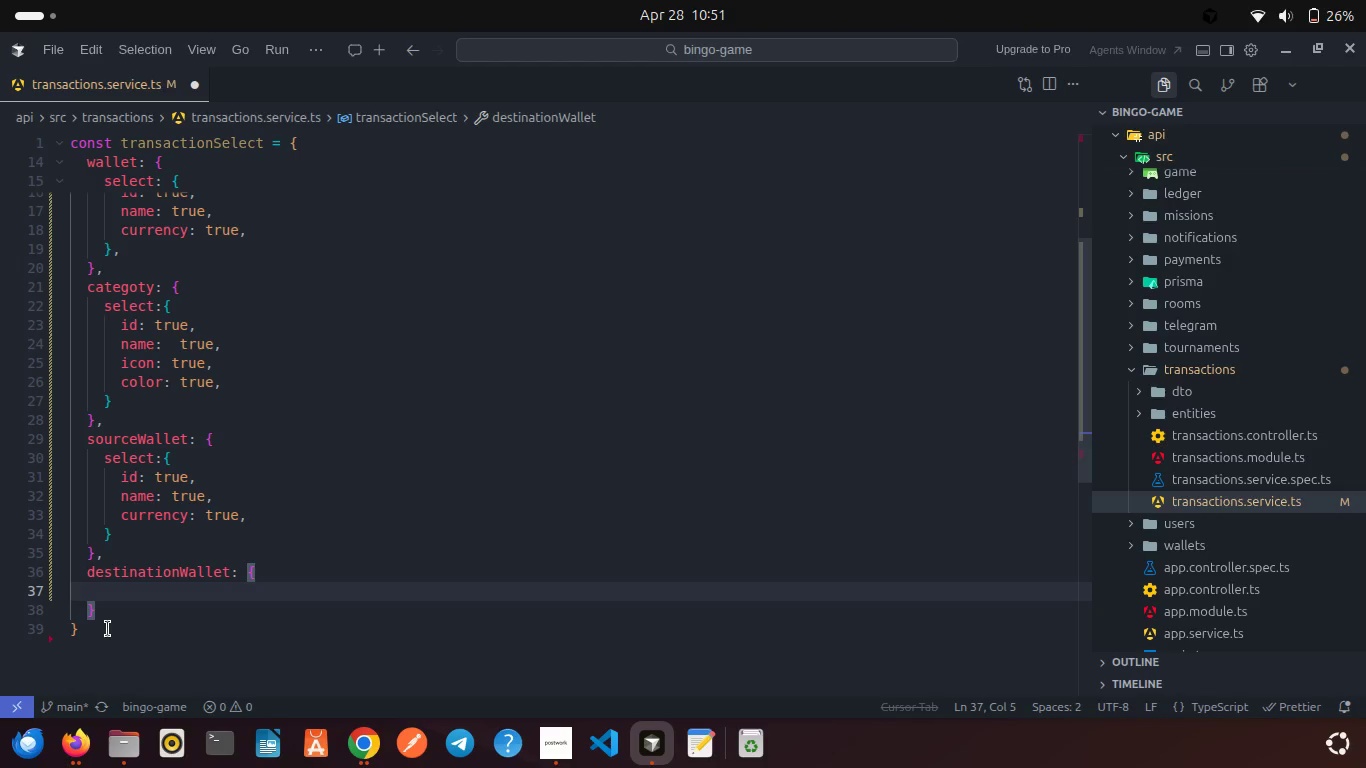 
type(select: {)
 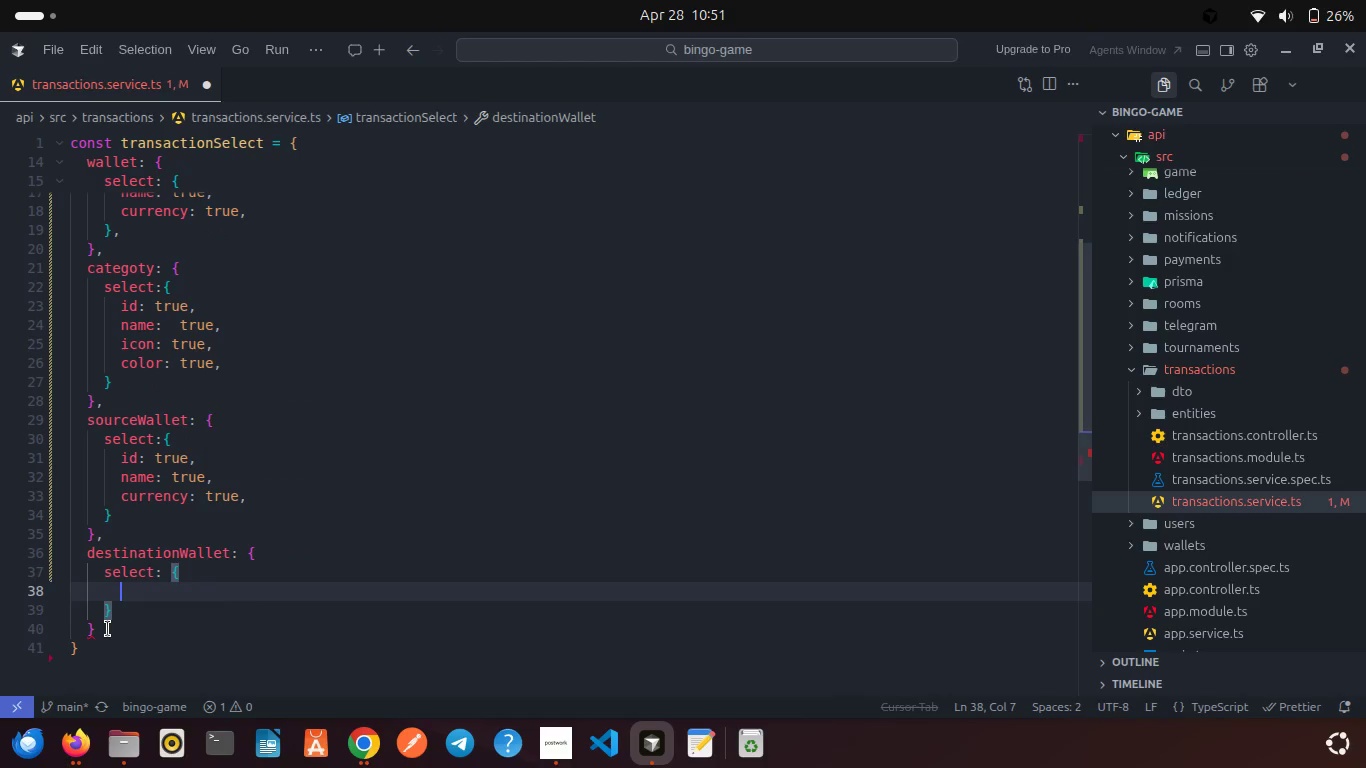 
 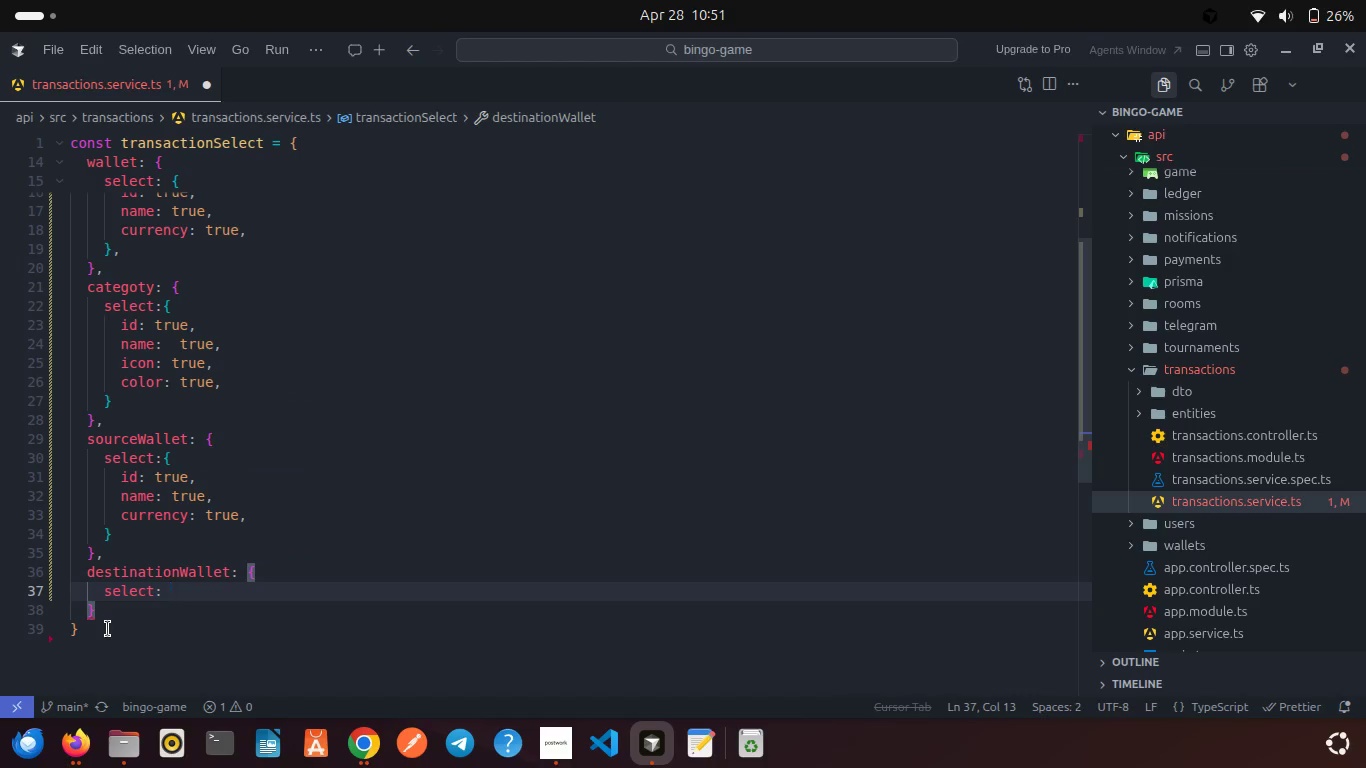 
key(Enter)
 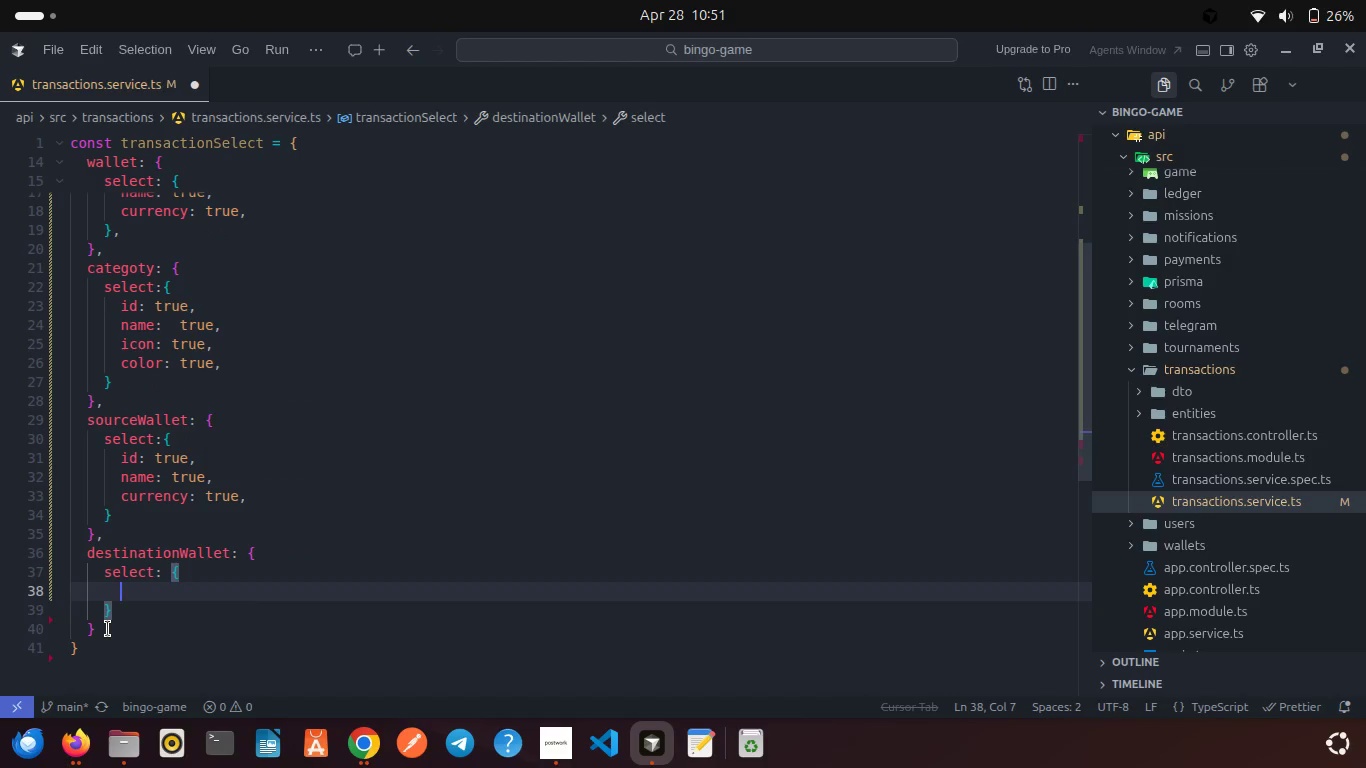 
type(id: true,)
 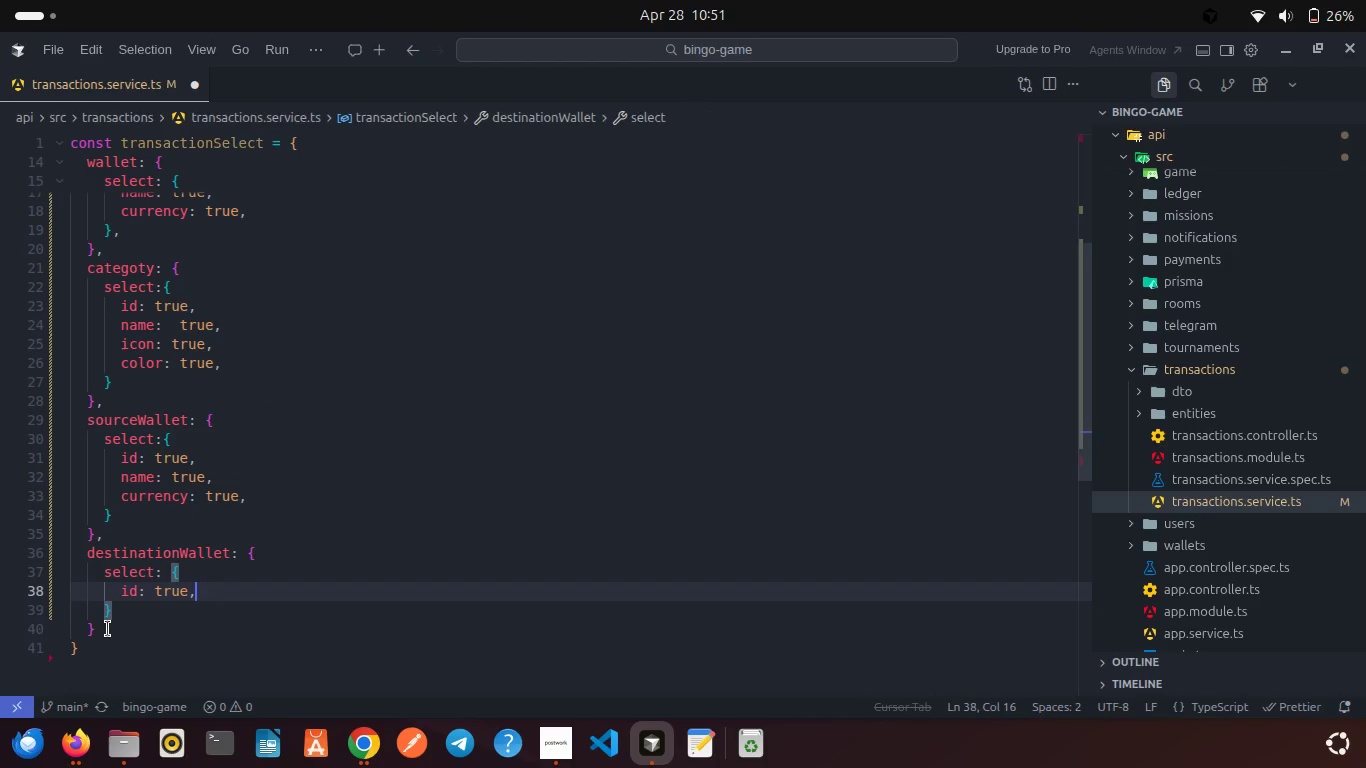 
key(Enter)
 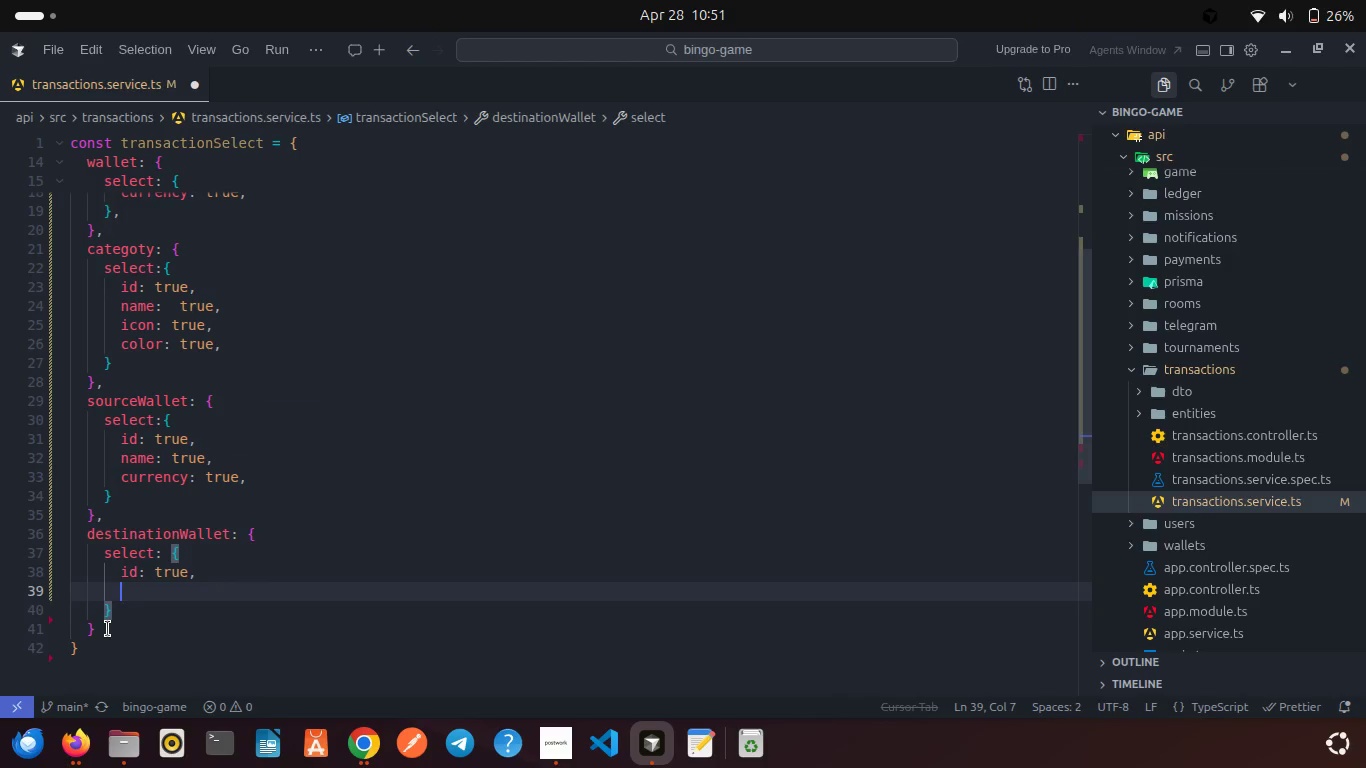 
type(name: true,)
 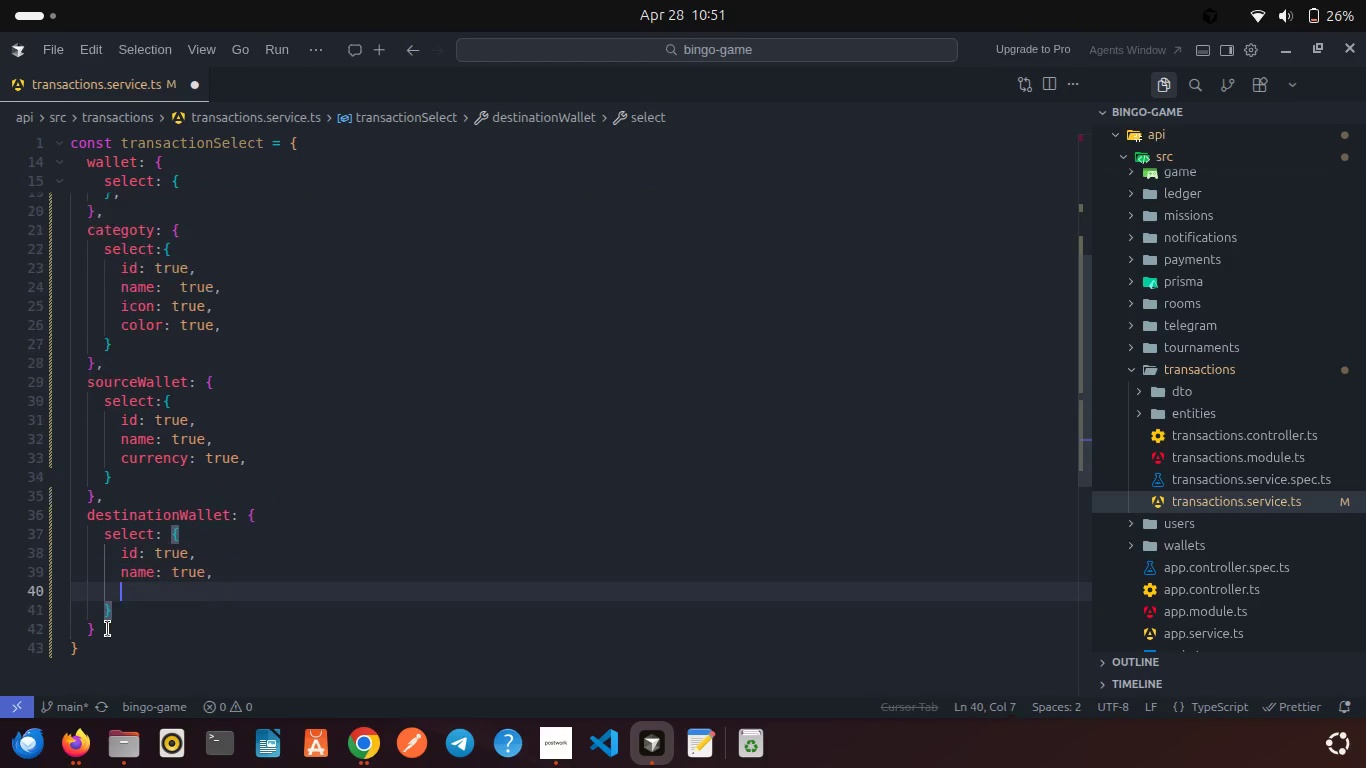 
 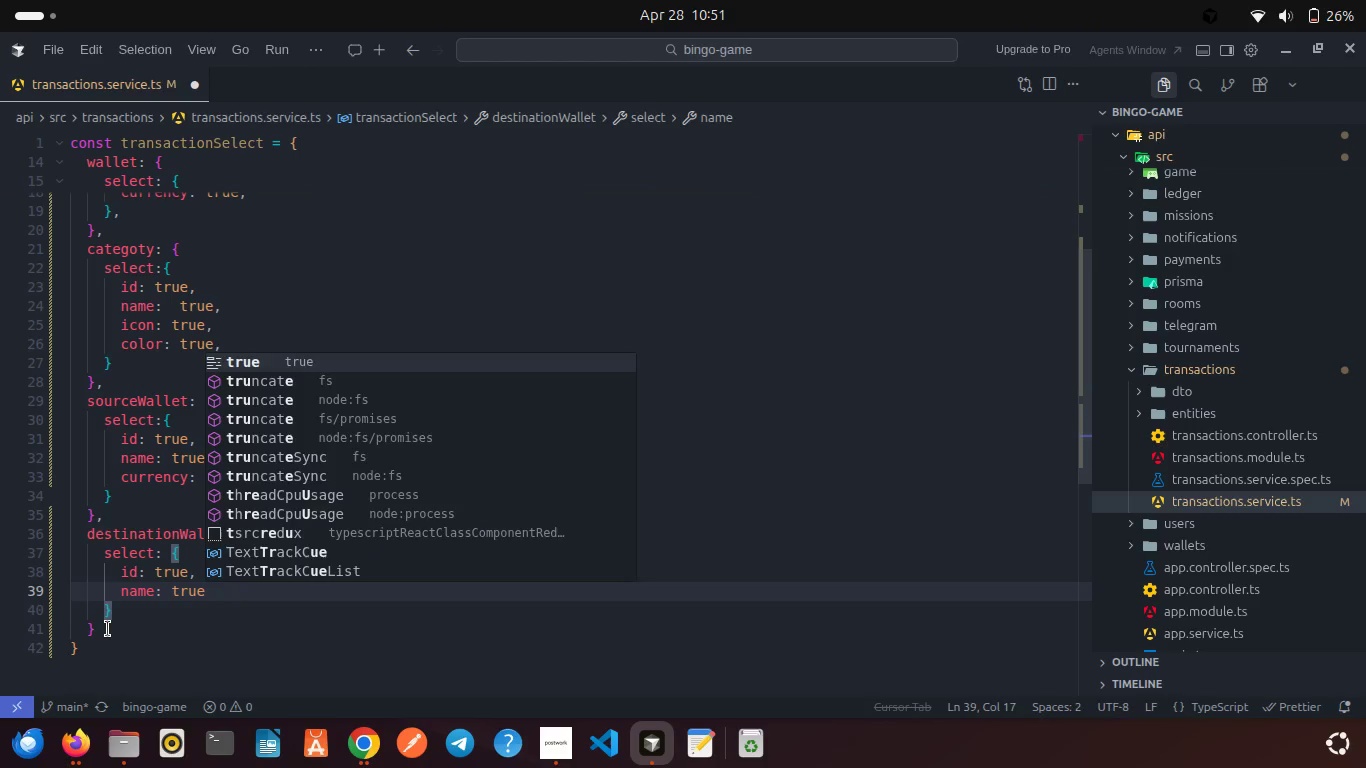 
key(Enter)
 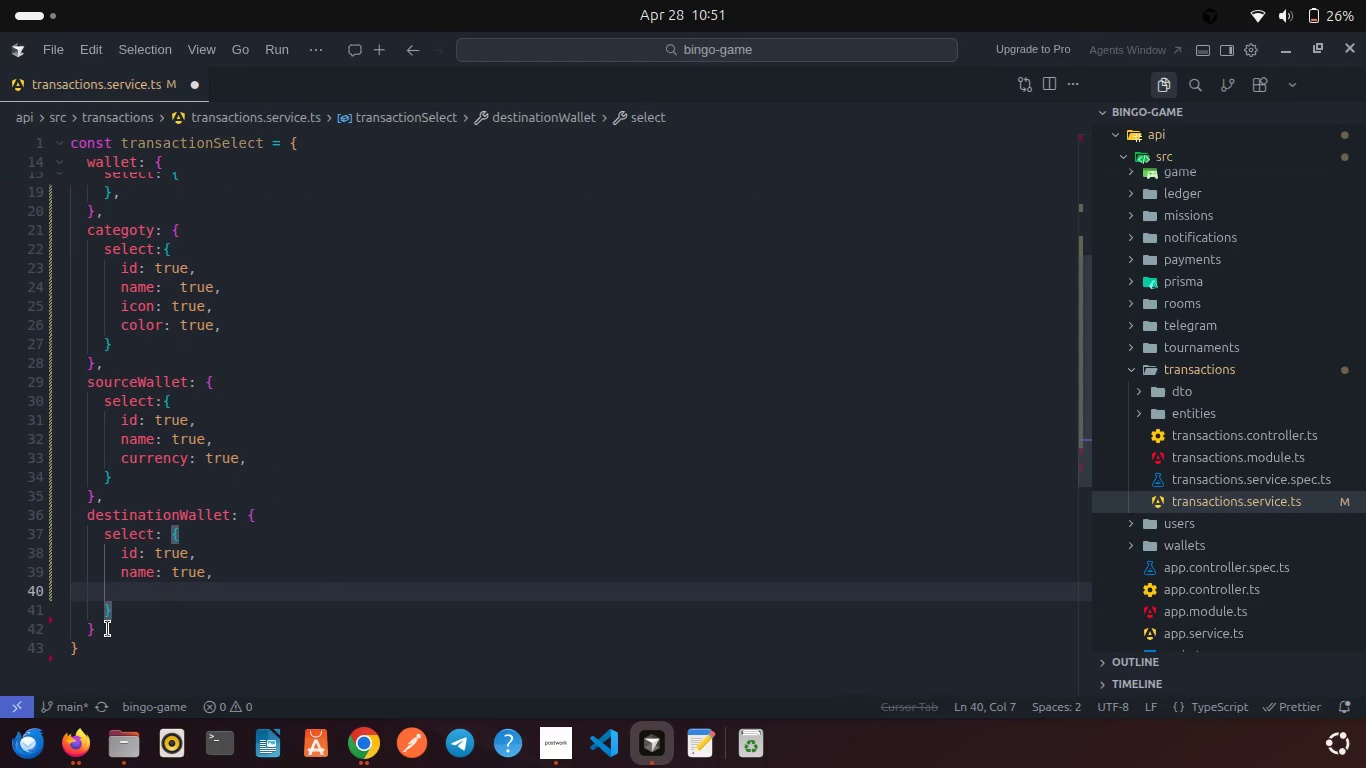 
type(currency: true,)
 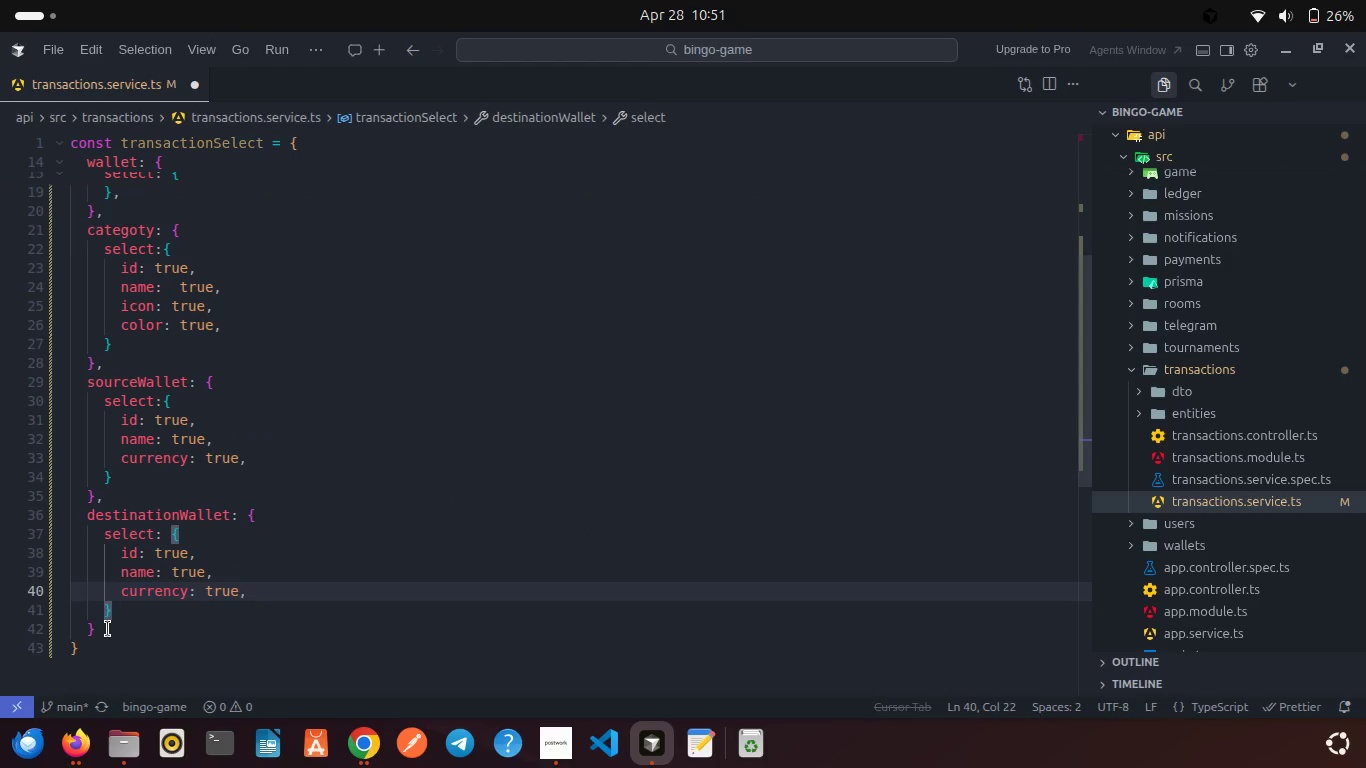 
left_click([134, 622])
 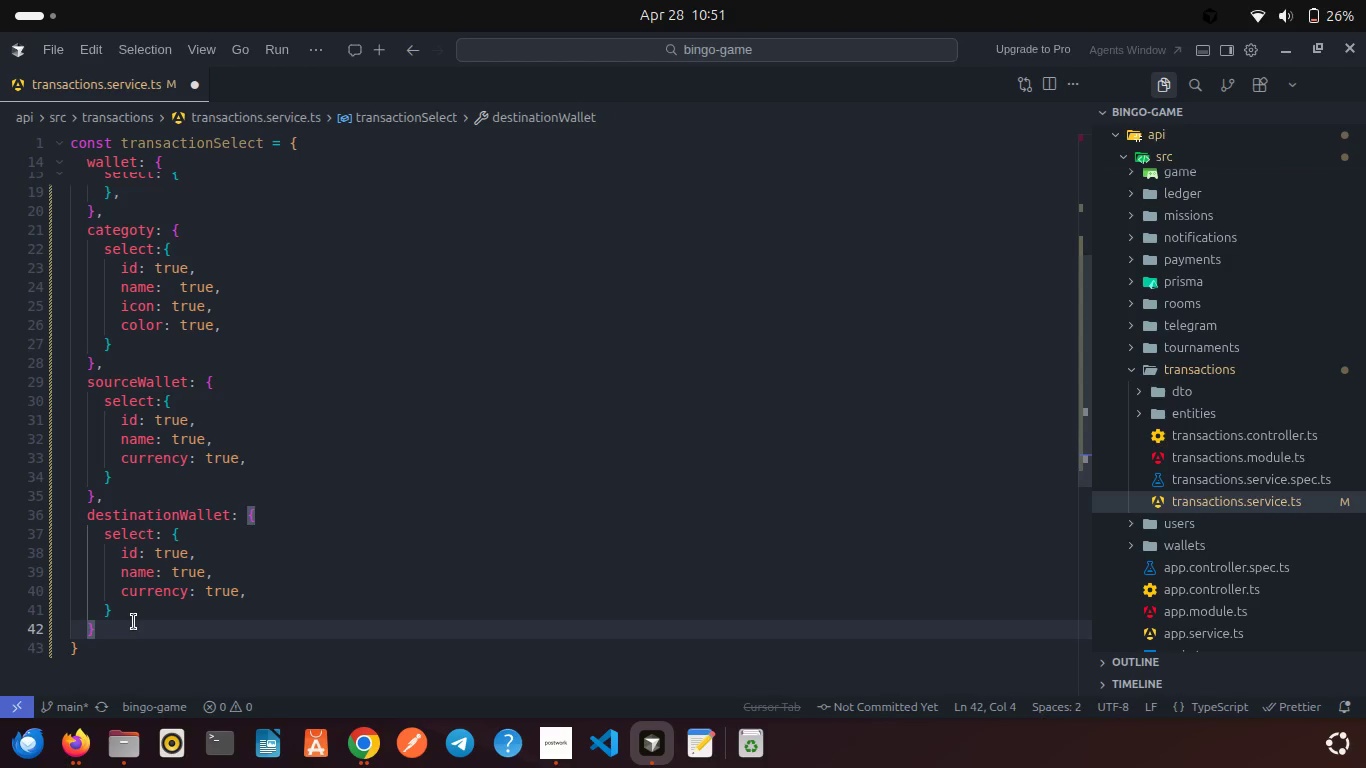 
key(Comma)
 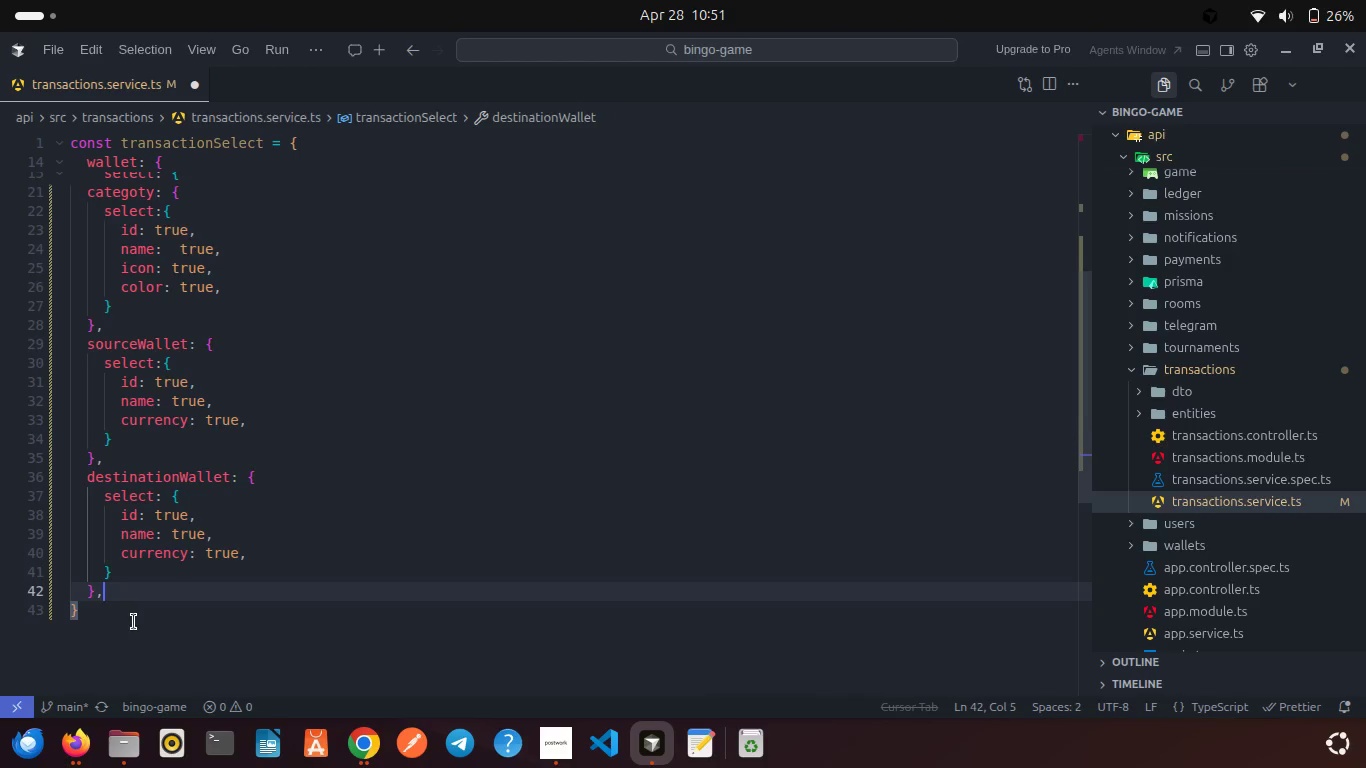 
key(Enter)
 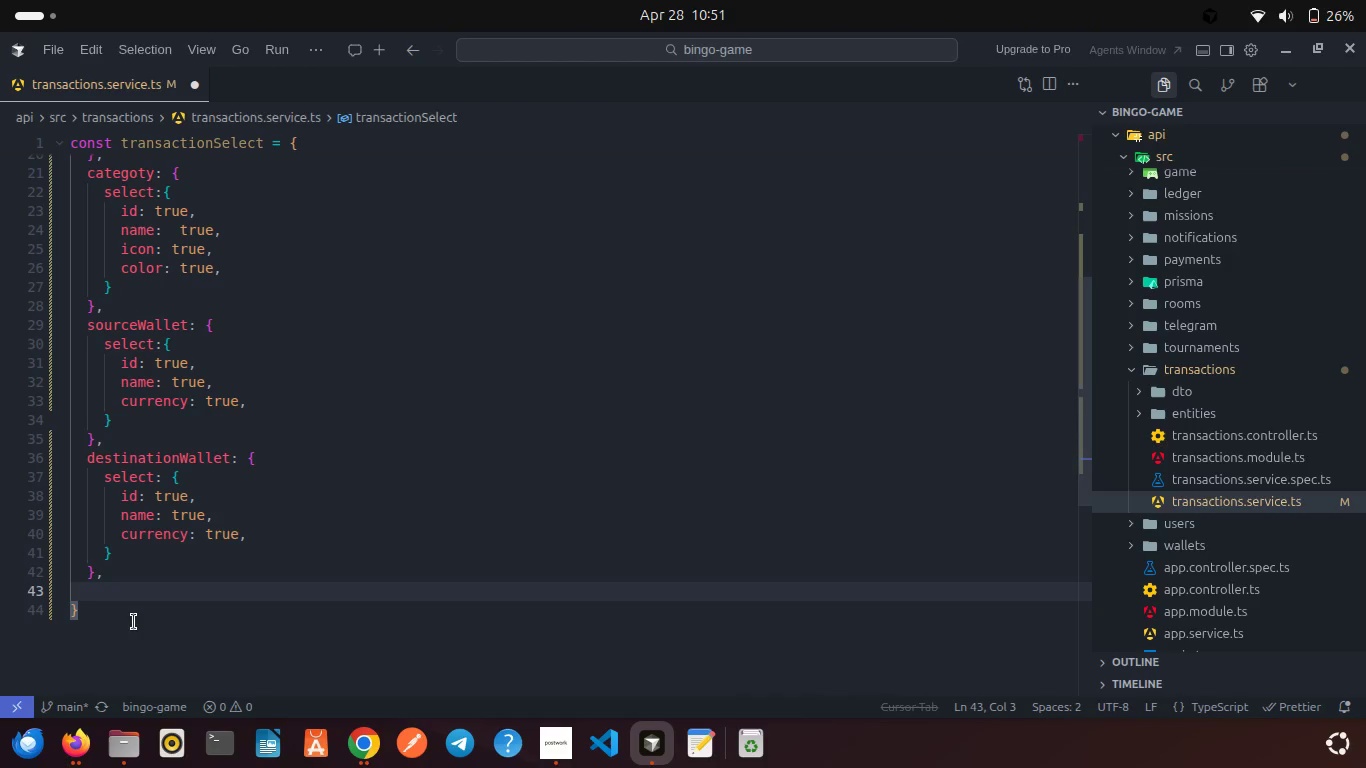 
type(parentTransactionId: true,)
 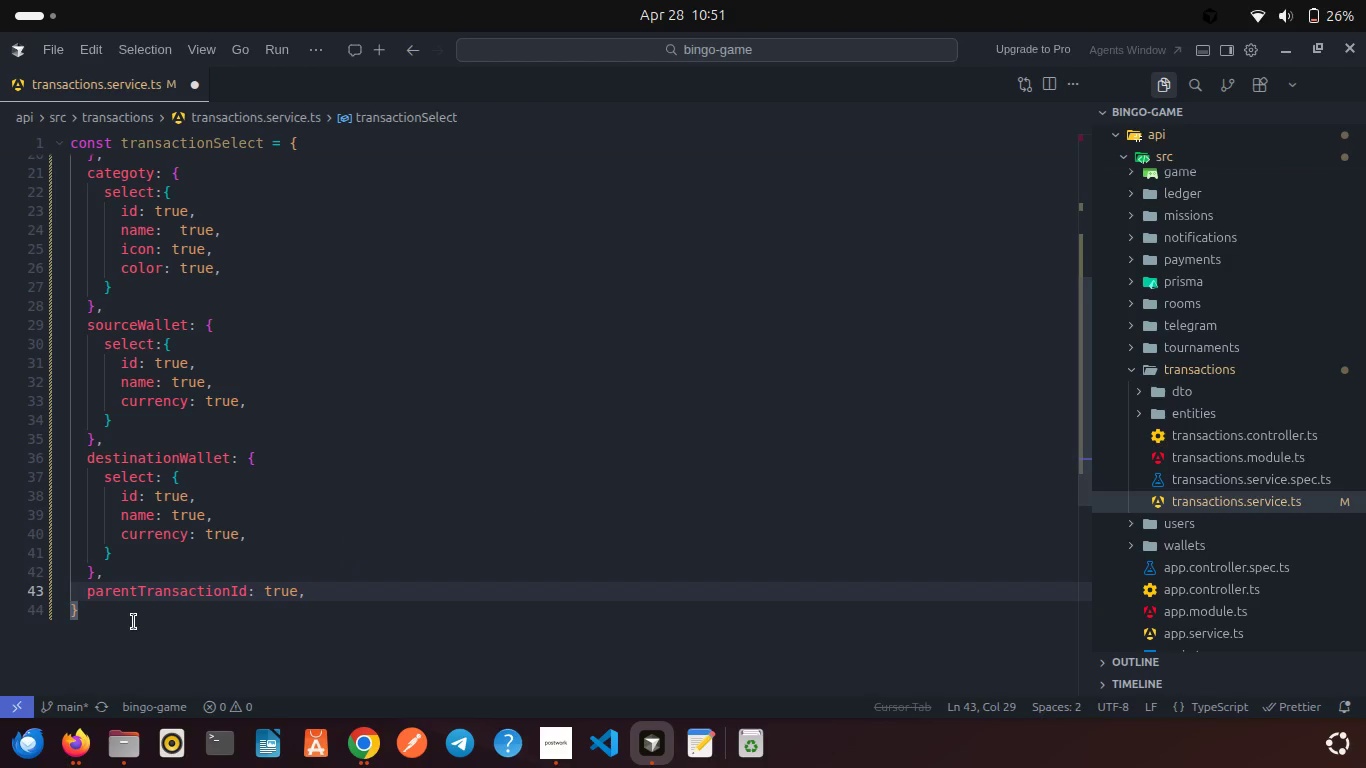 
key(Control+S)
 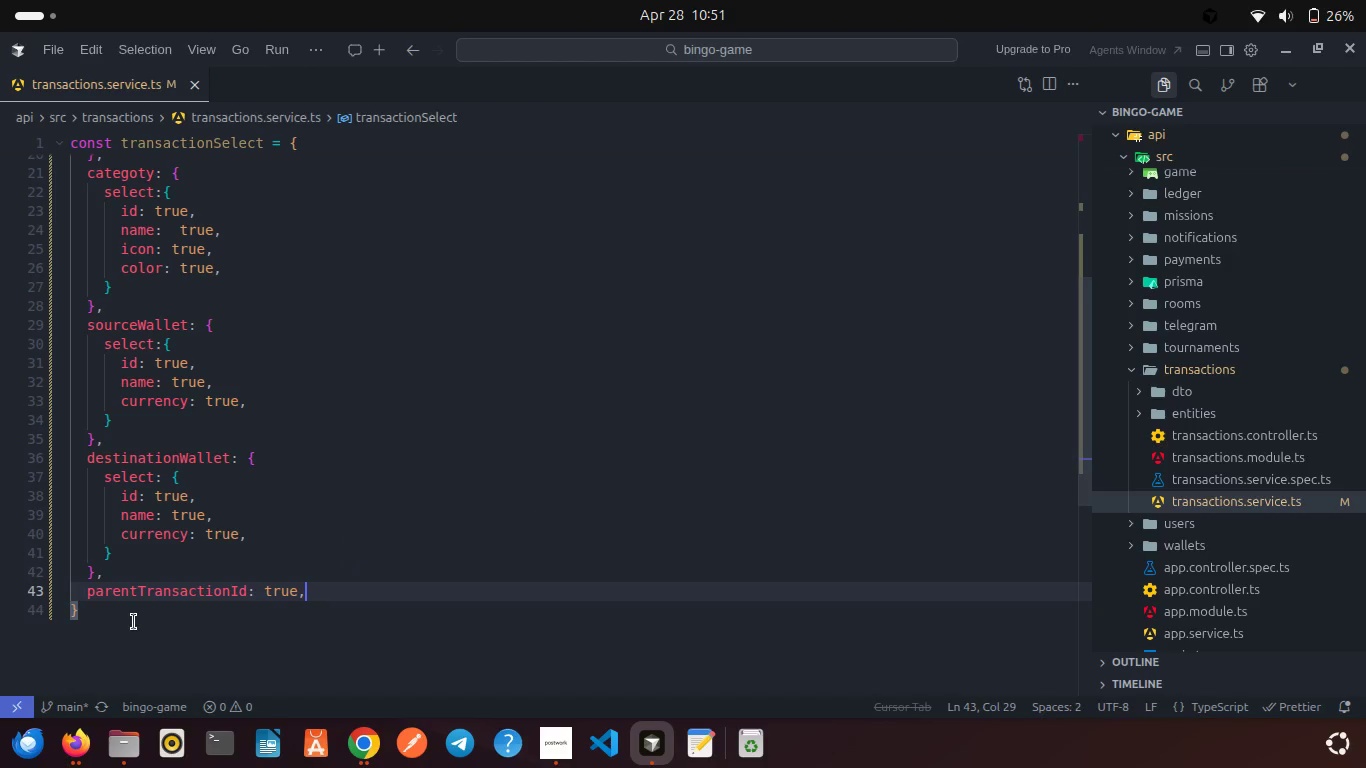 
left_click([134, 622])
 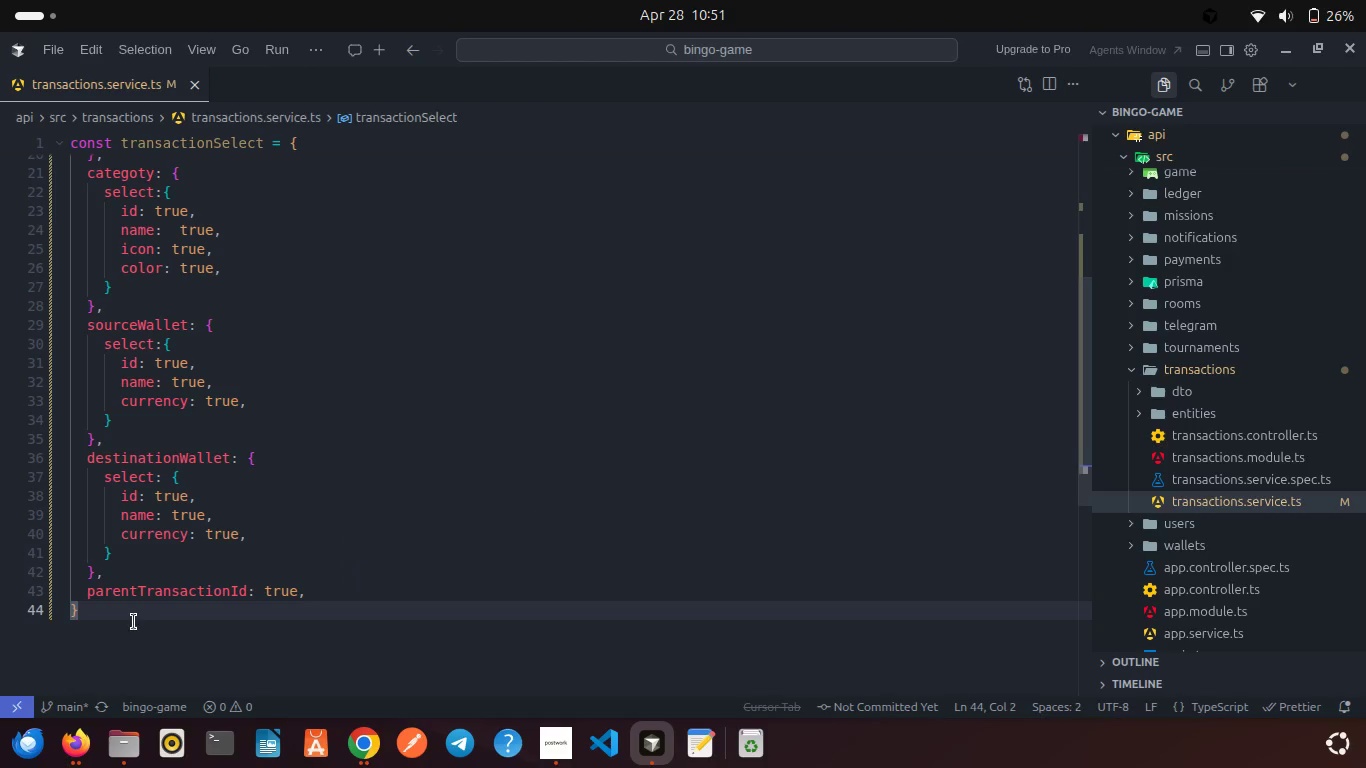 
type( as const;)
 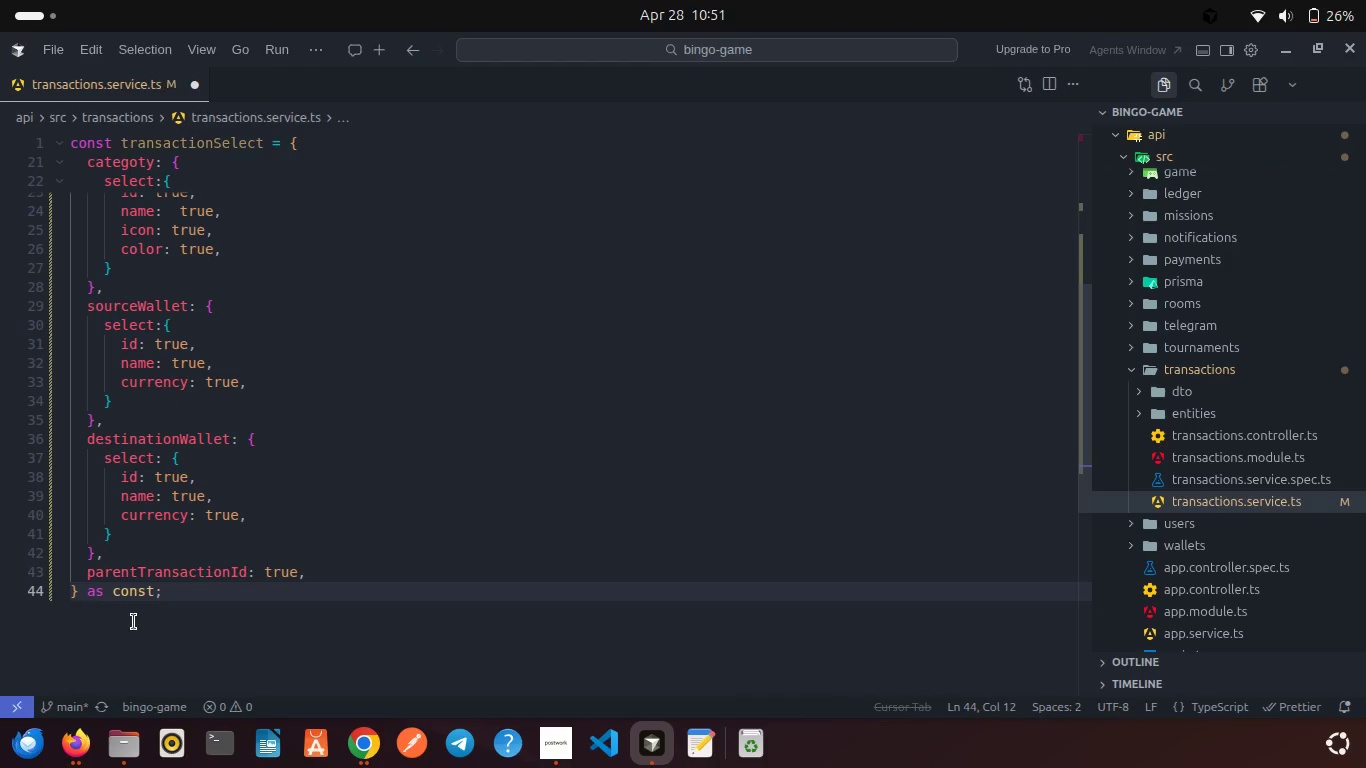 
key(Control+S)
 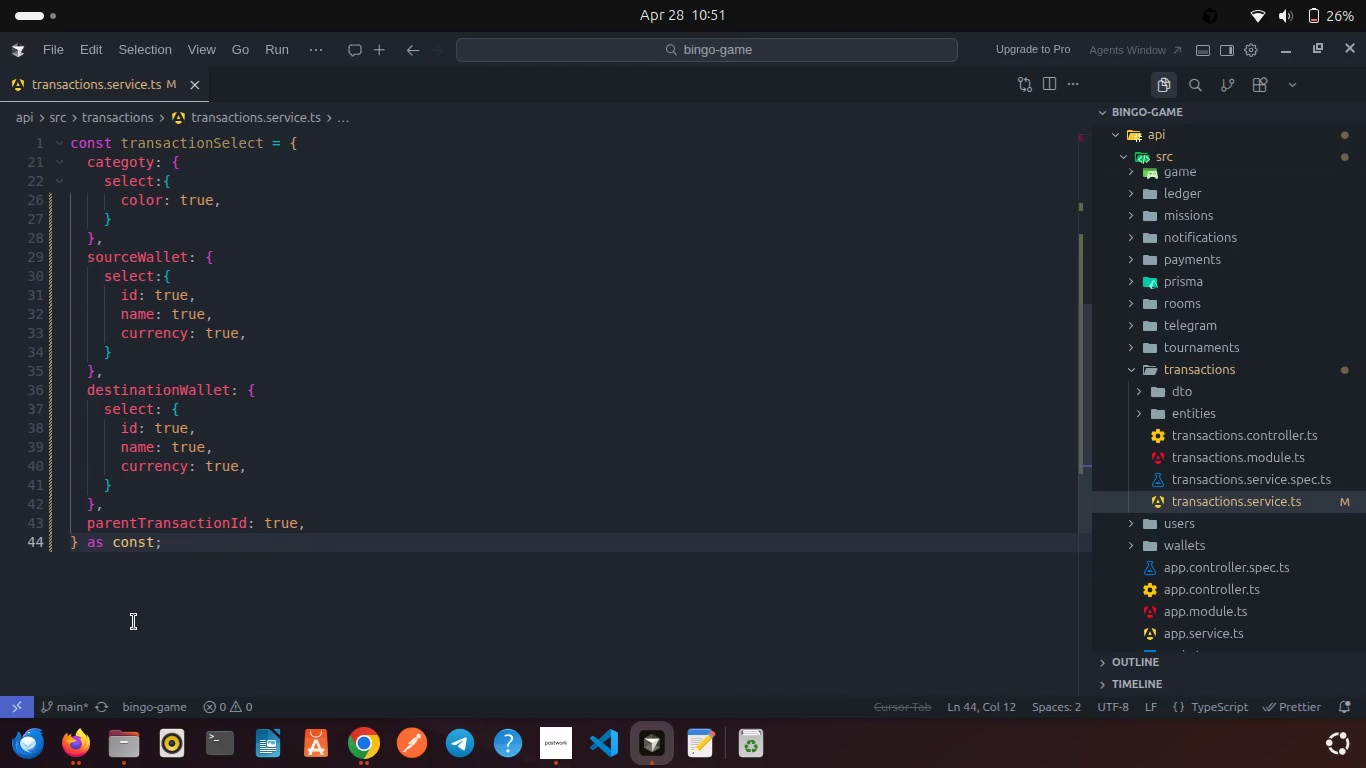 
scroll: coordinate [134, 622], scroll_direction: up, amount: 18.0
 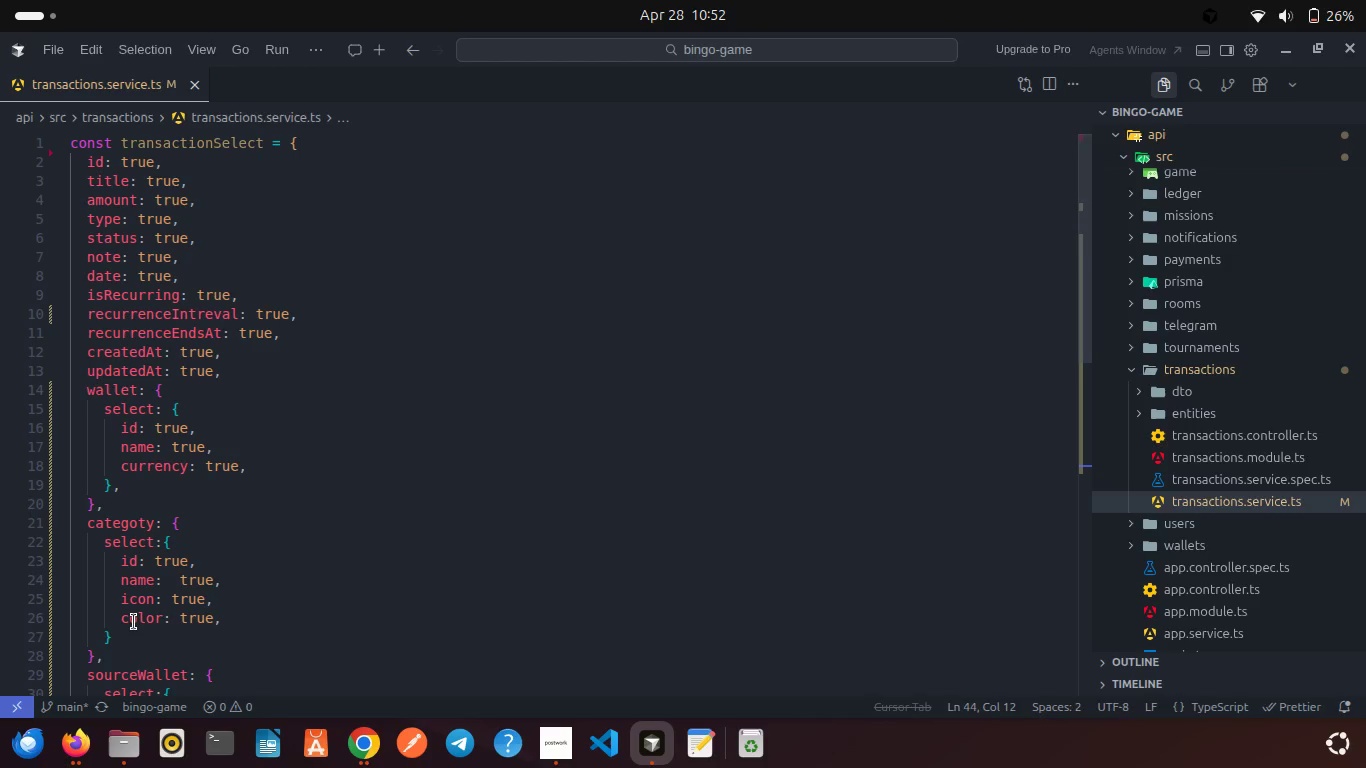 
scroll: coordinate [134, 622], scroll_direction: down, amount: 11.0
 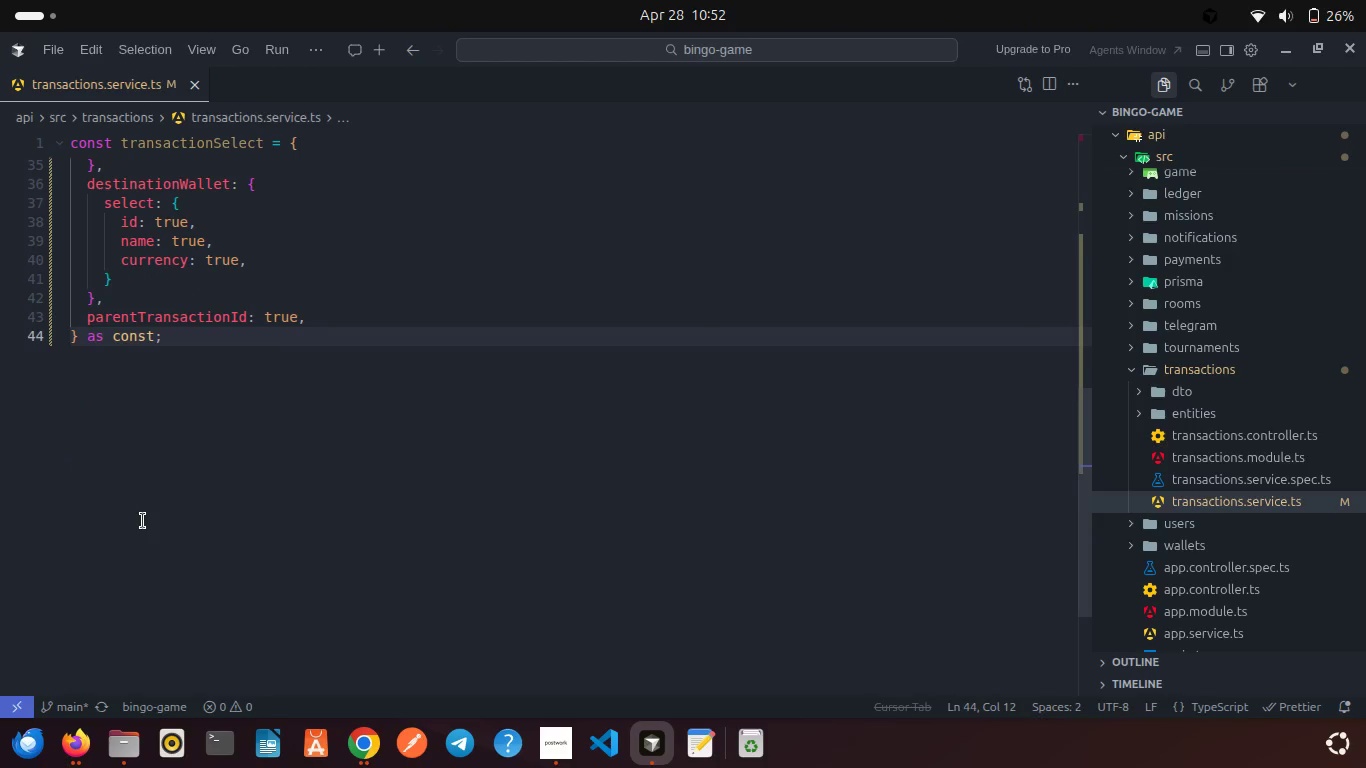 
key(Enter)
 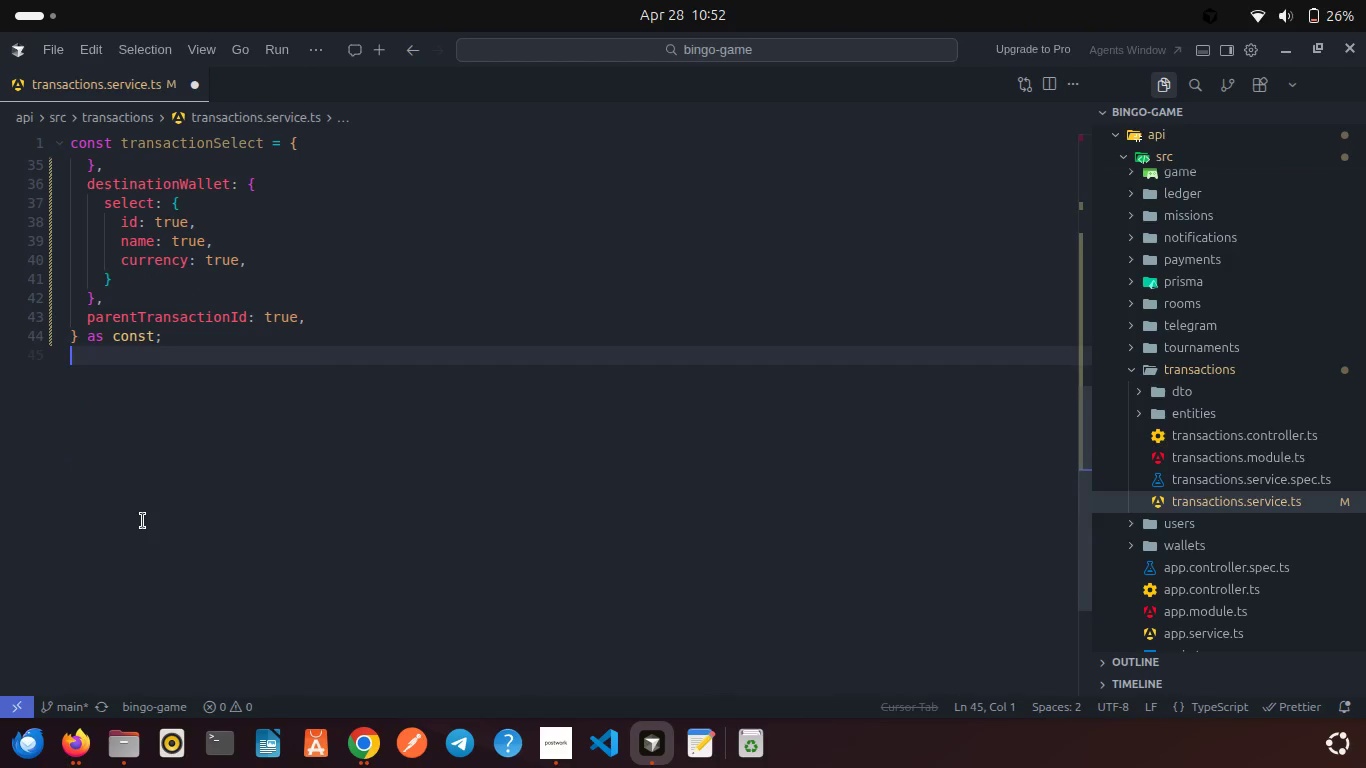 
key(Enter)
 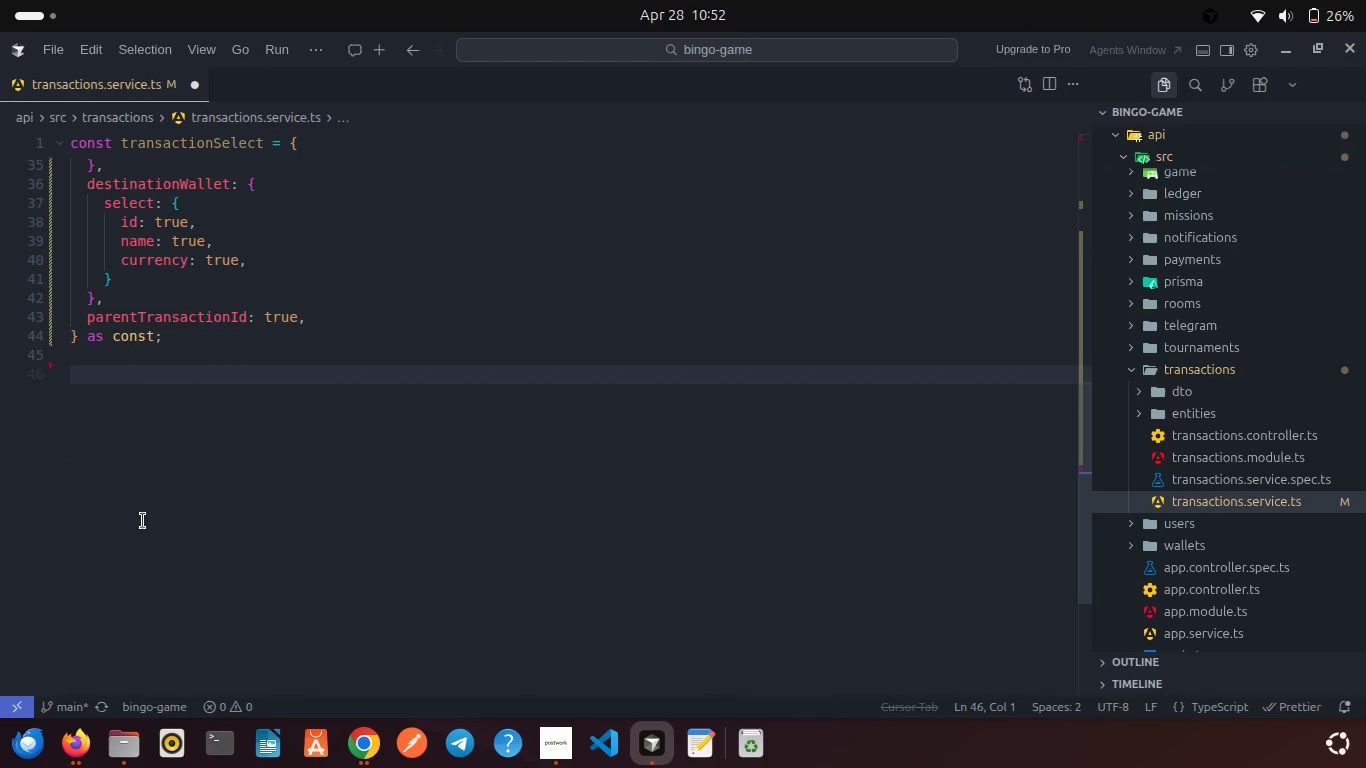 
type(@Inh)
key(Backspace)
type(jectba)
 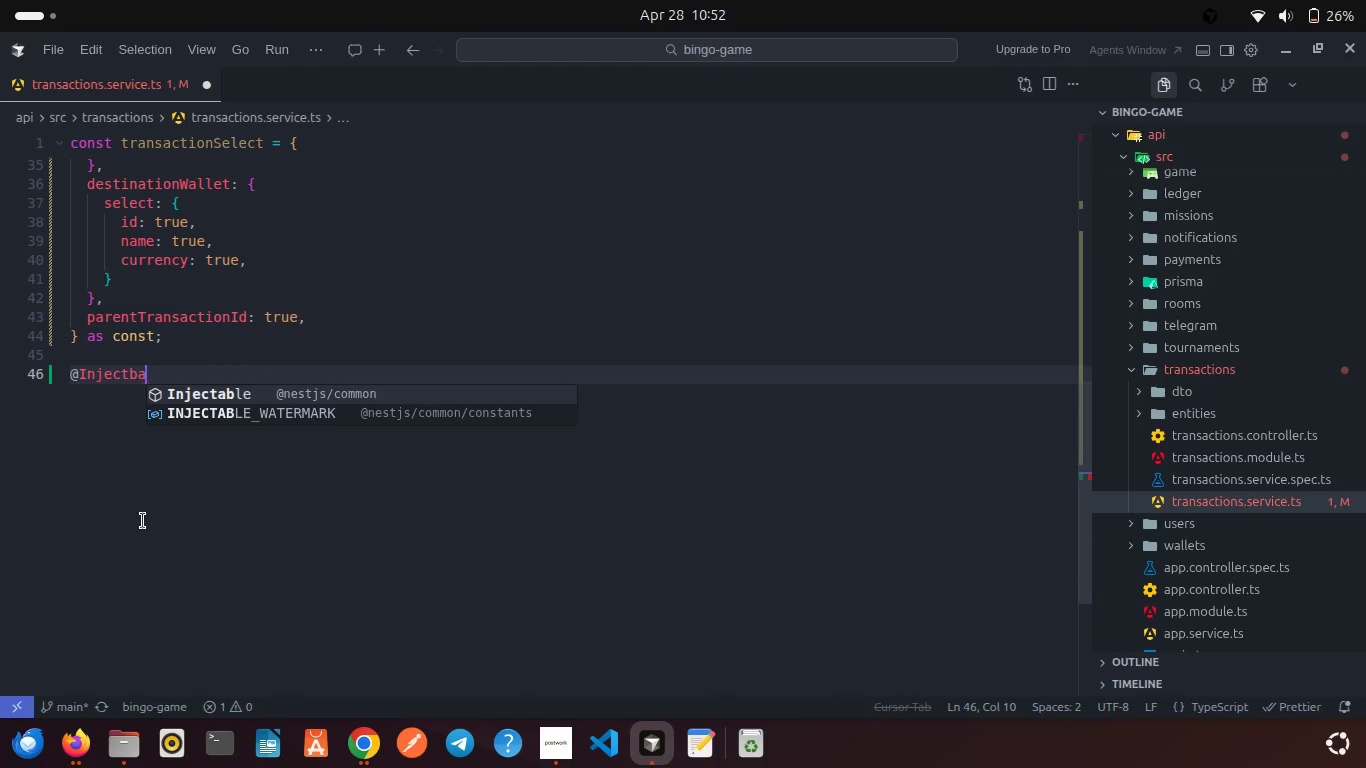 
key(Enter)
 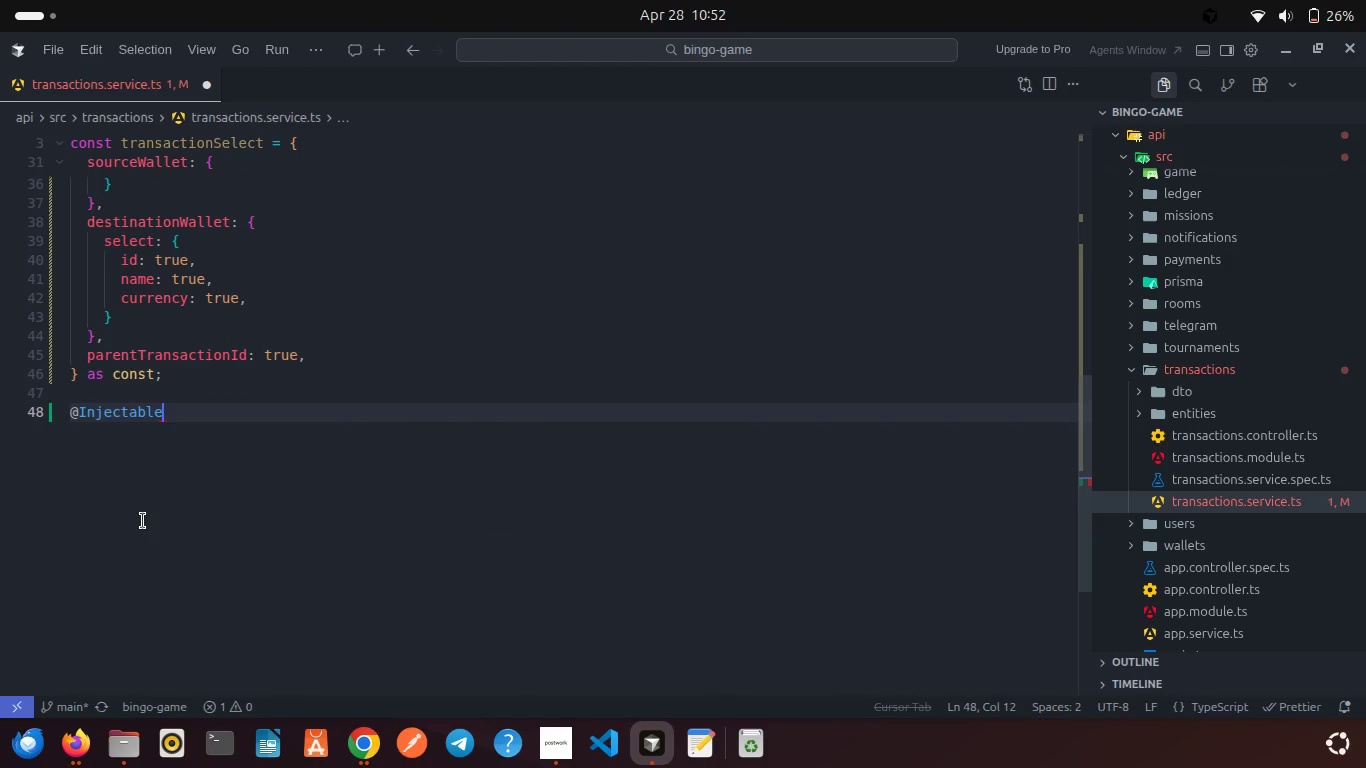 
type(())
 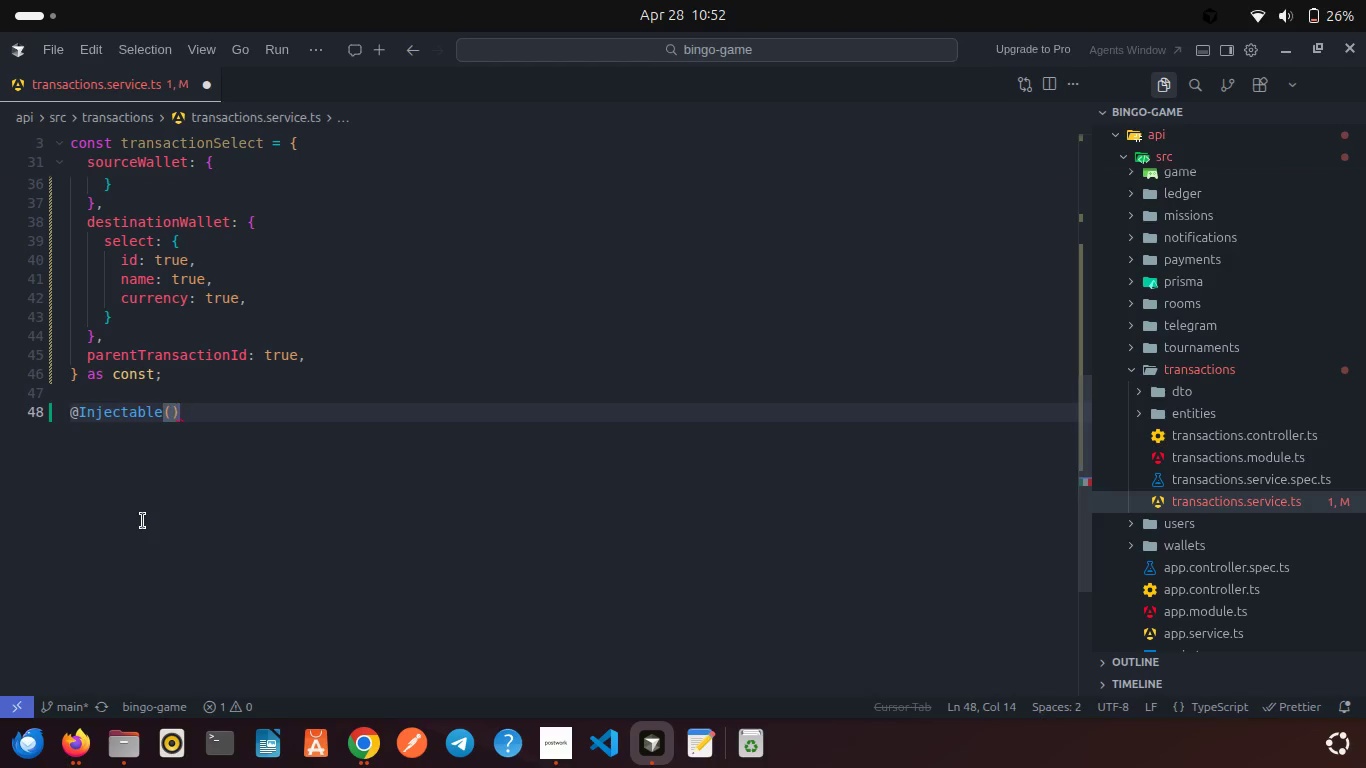 
key(Enter)
 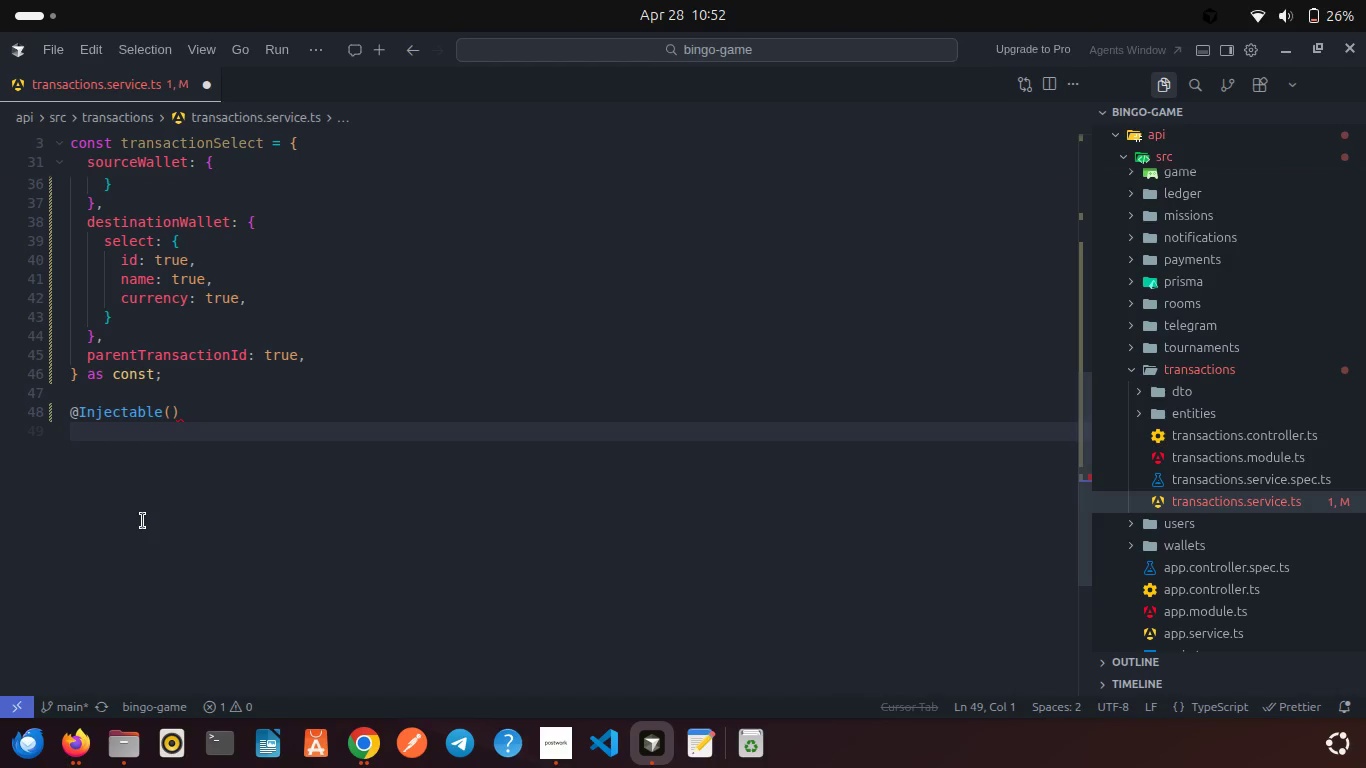 
type(export class TransactionService {)
 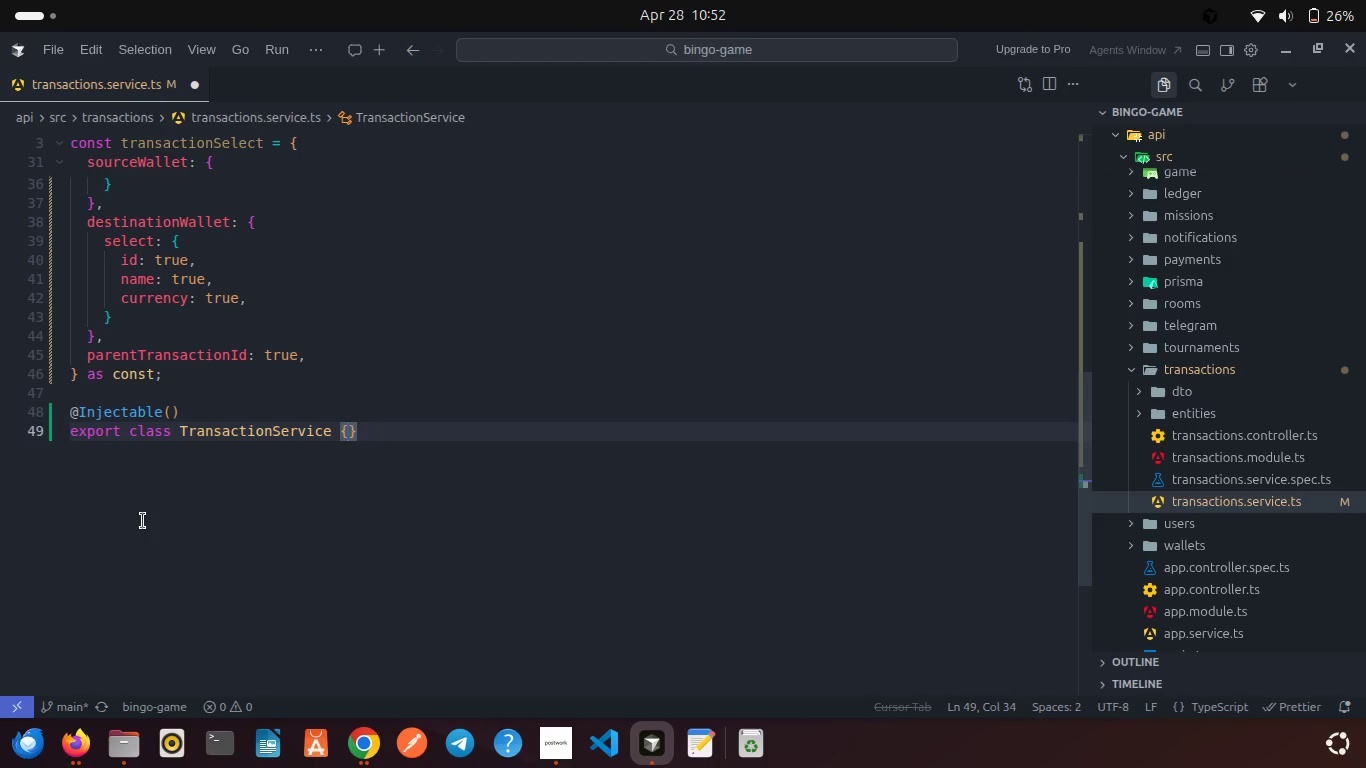 
key(Enter)
 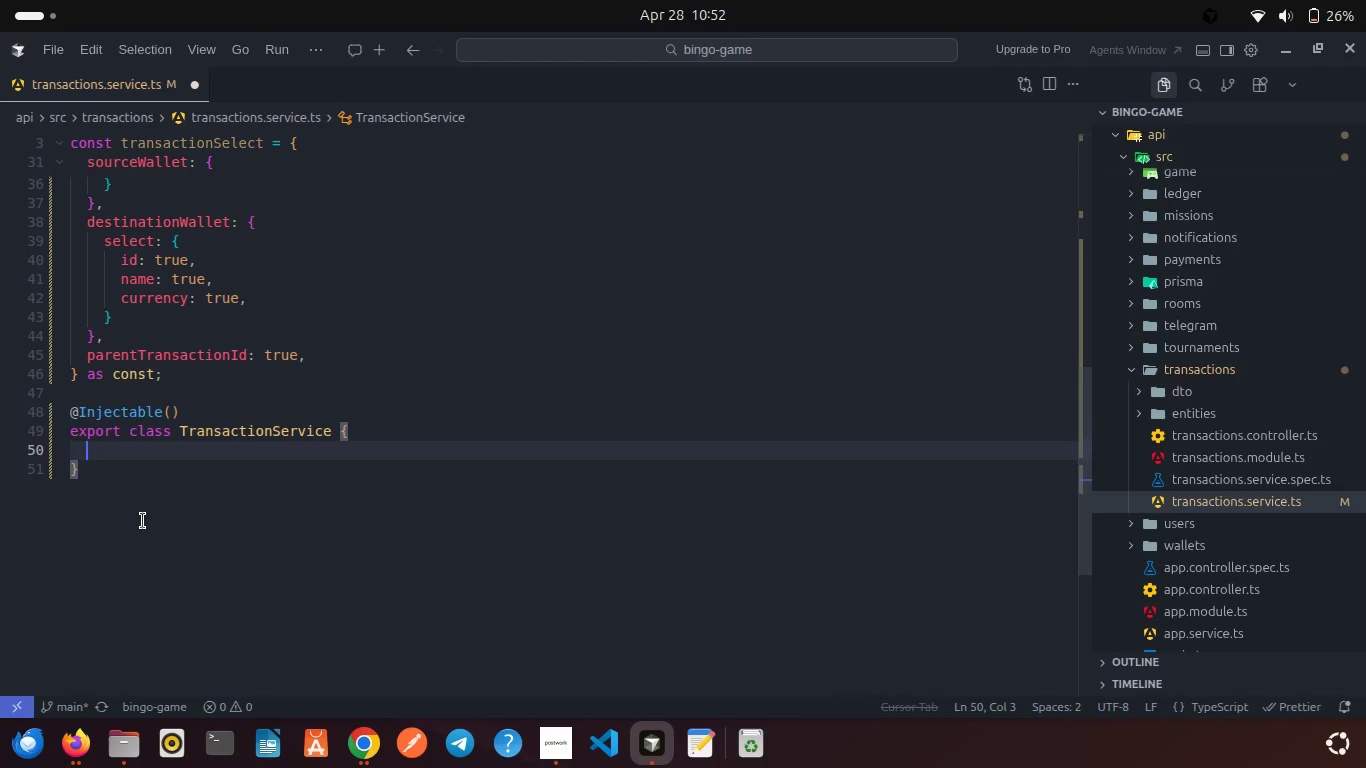 
type(const)
 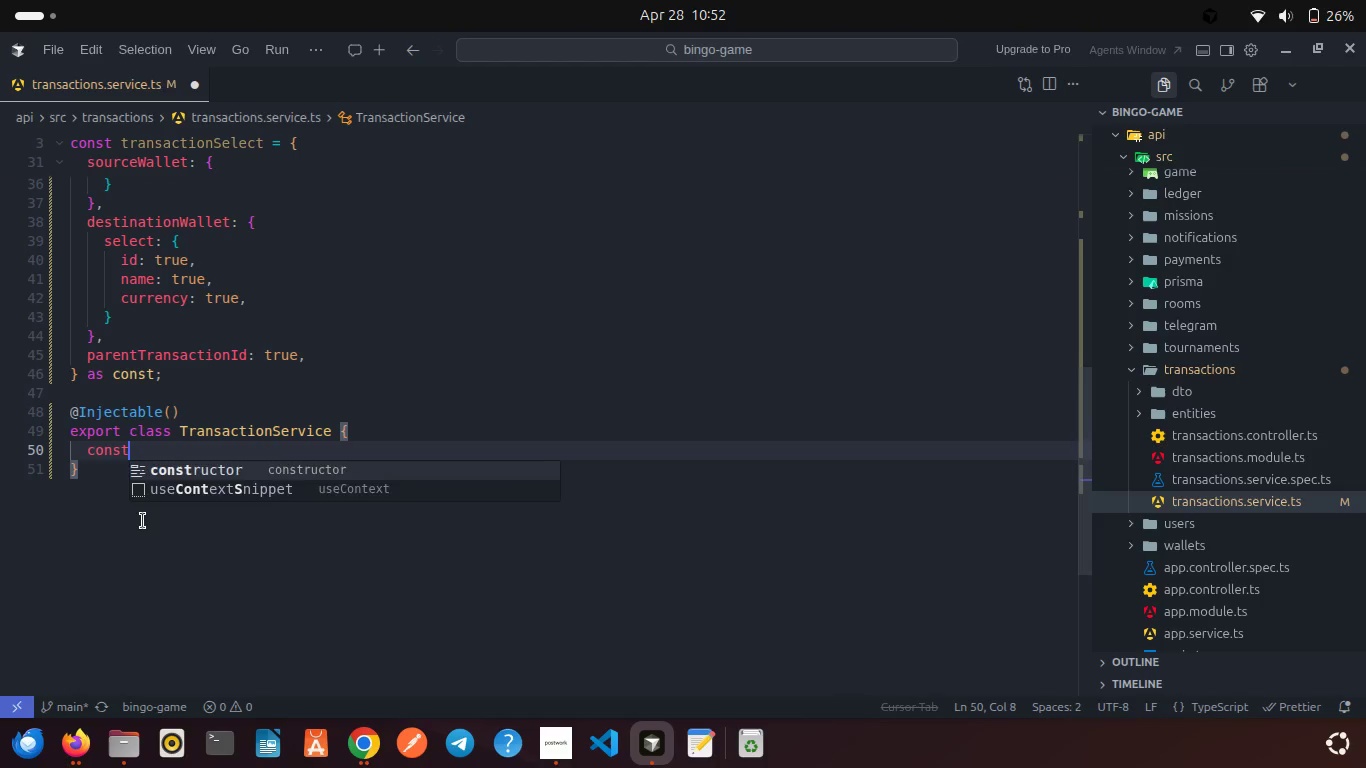 
key(Enter)
 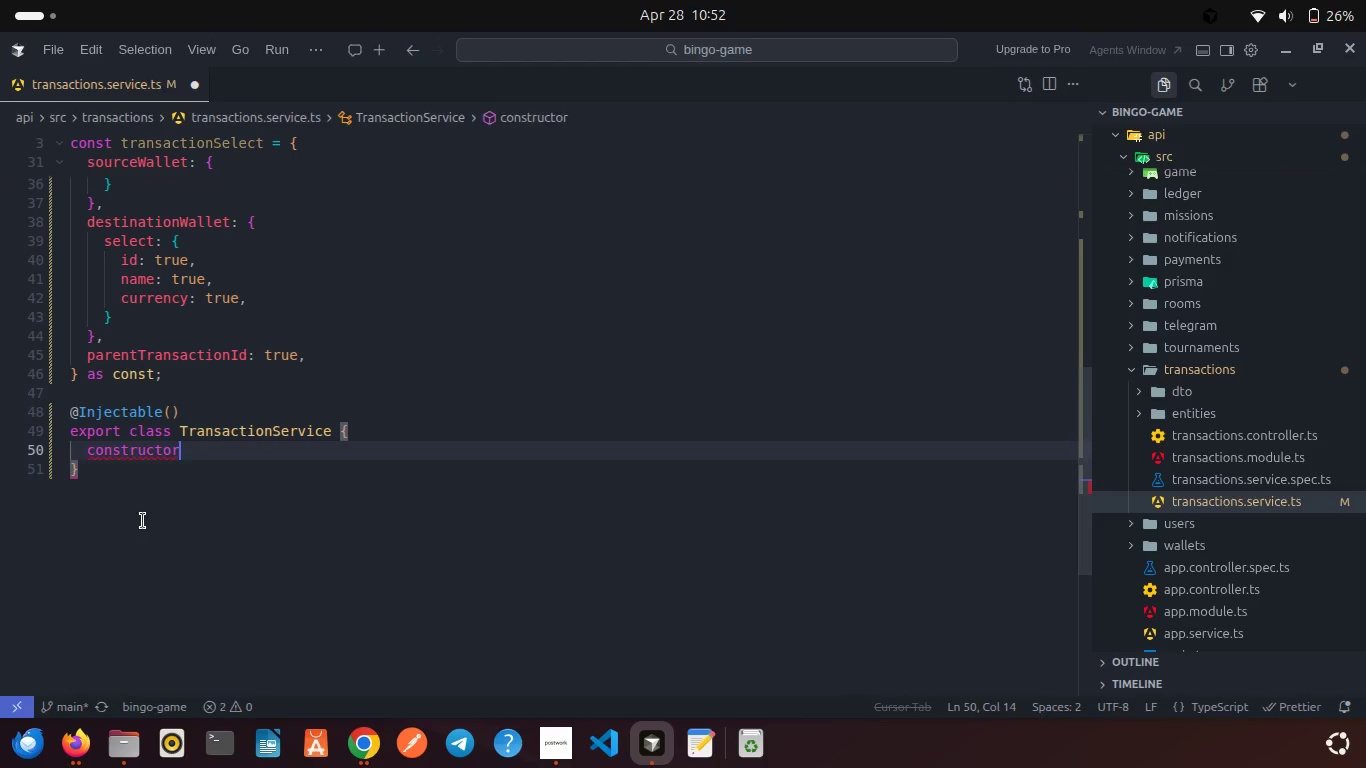 
type((){)
 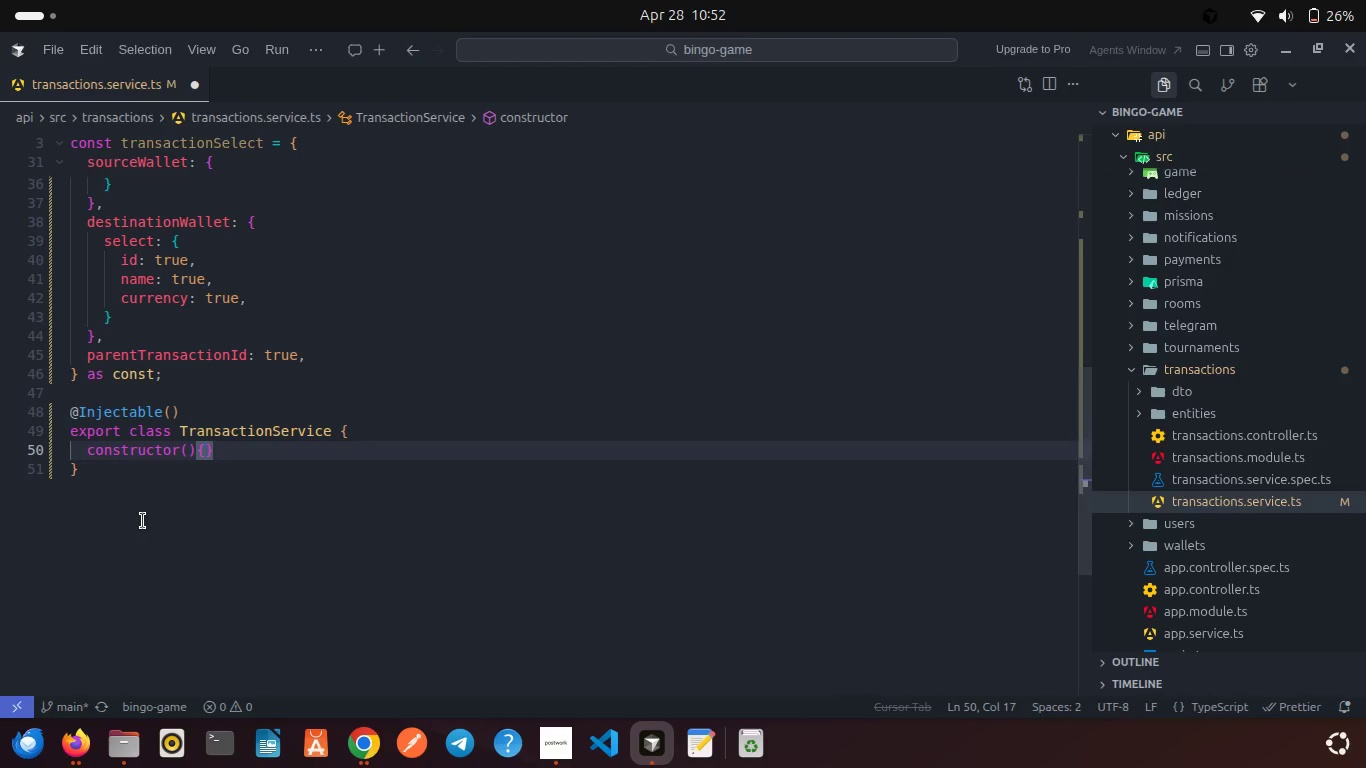 
key(ArrowLeft)
 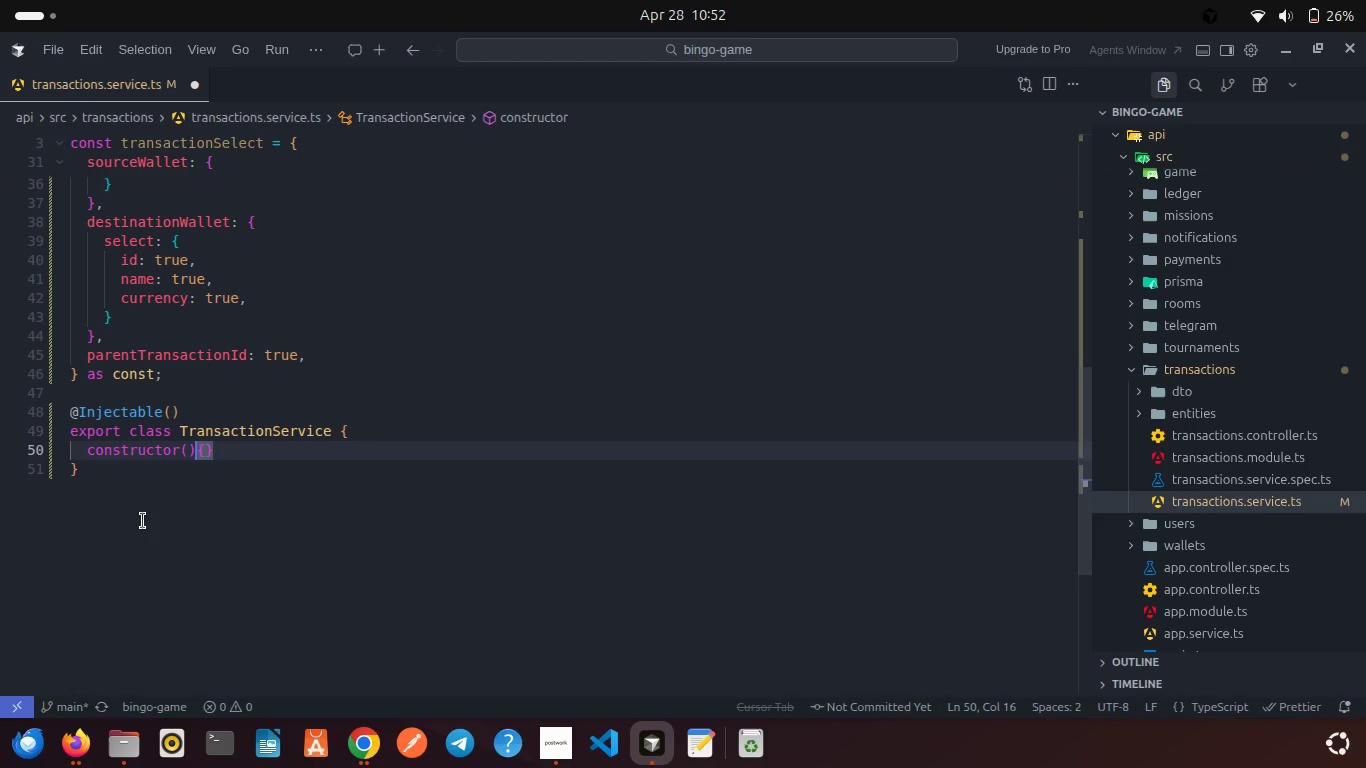 
key(ArrowLeft)
 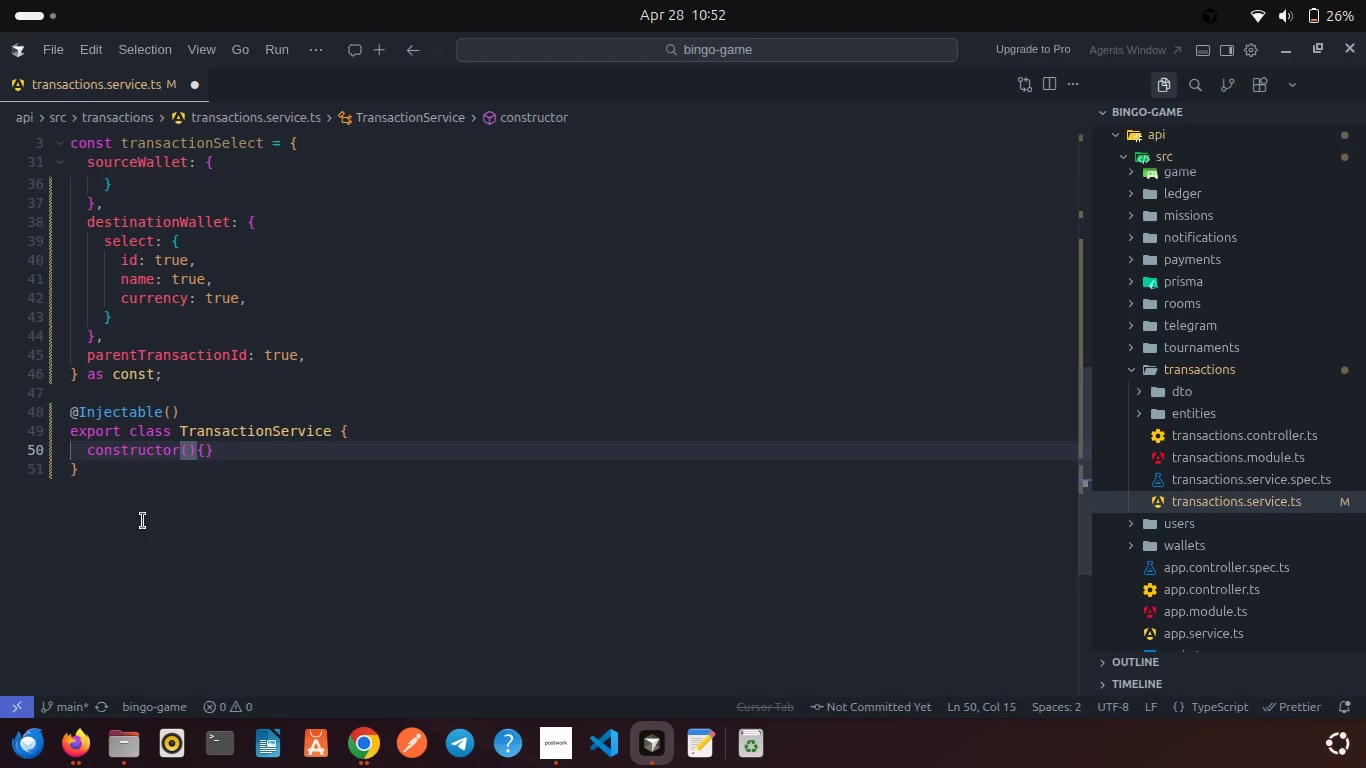 
type(priv)
 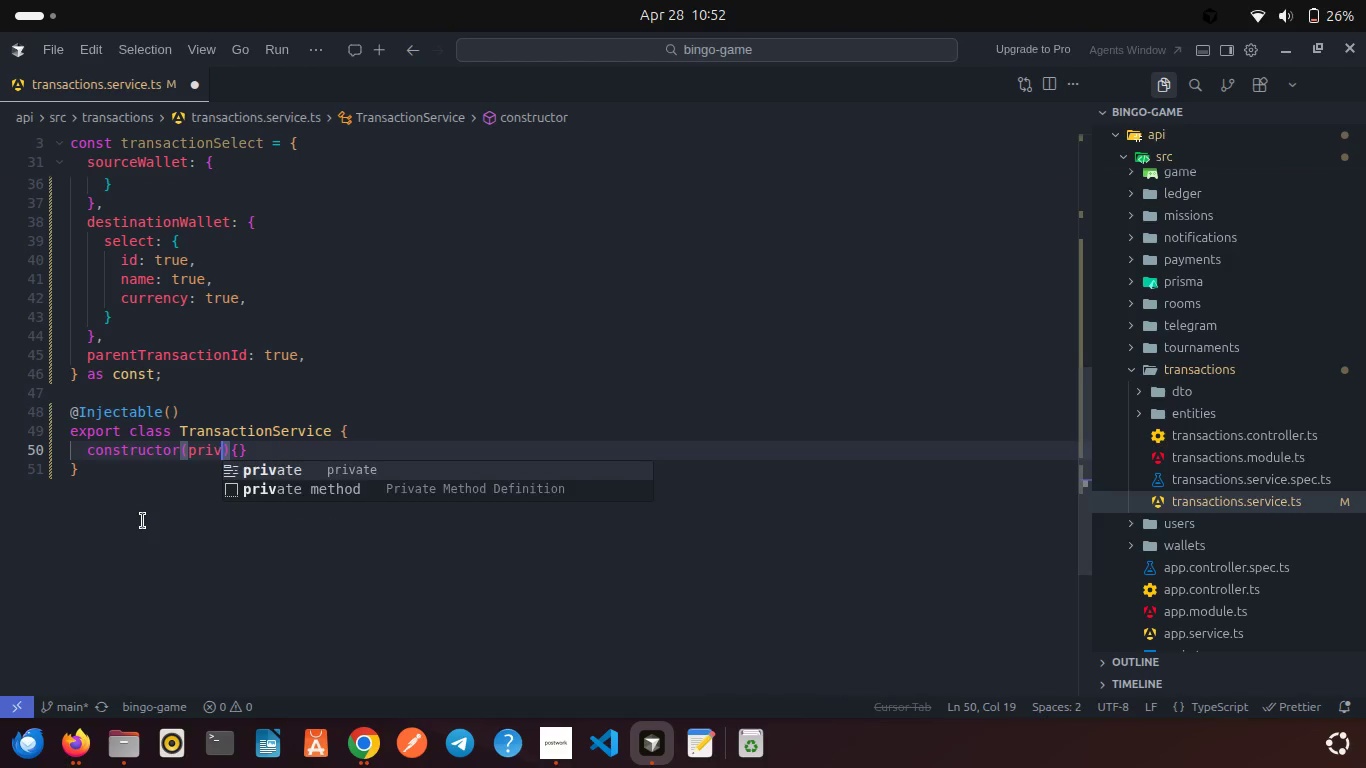 
key(Enter)
 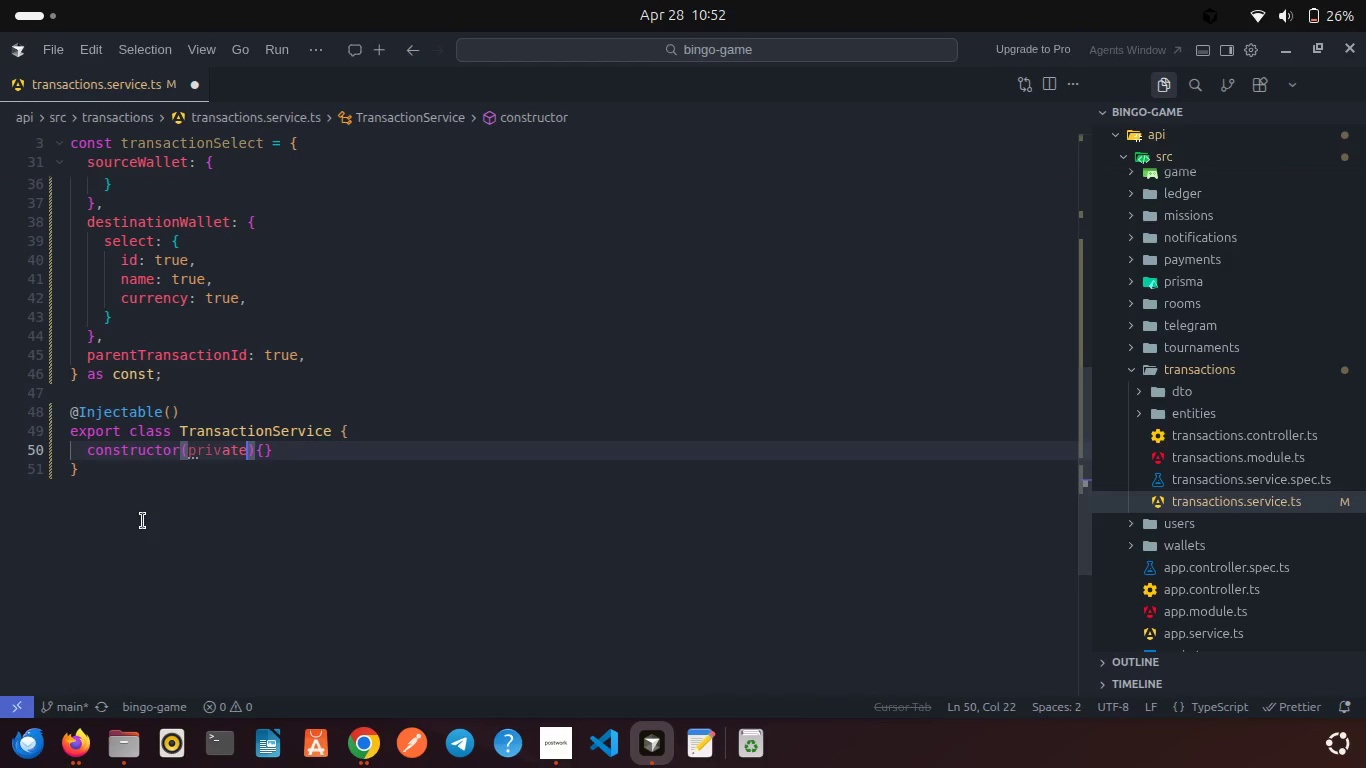 
type( readon)
 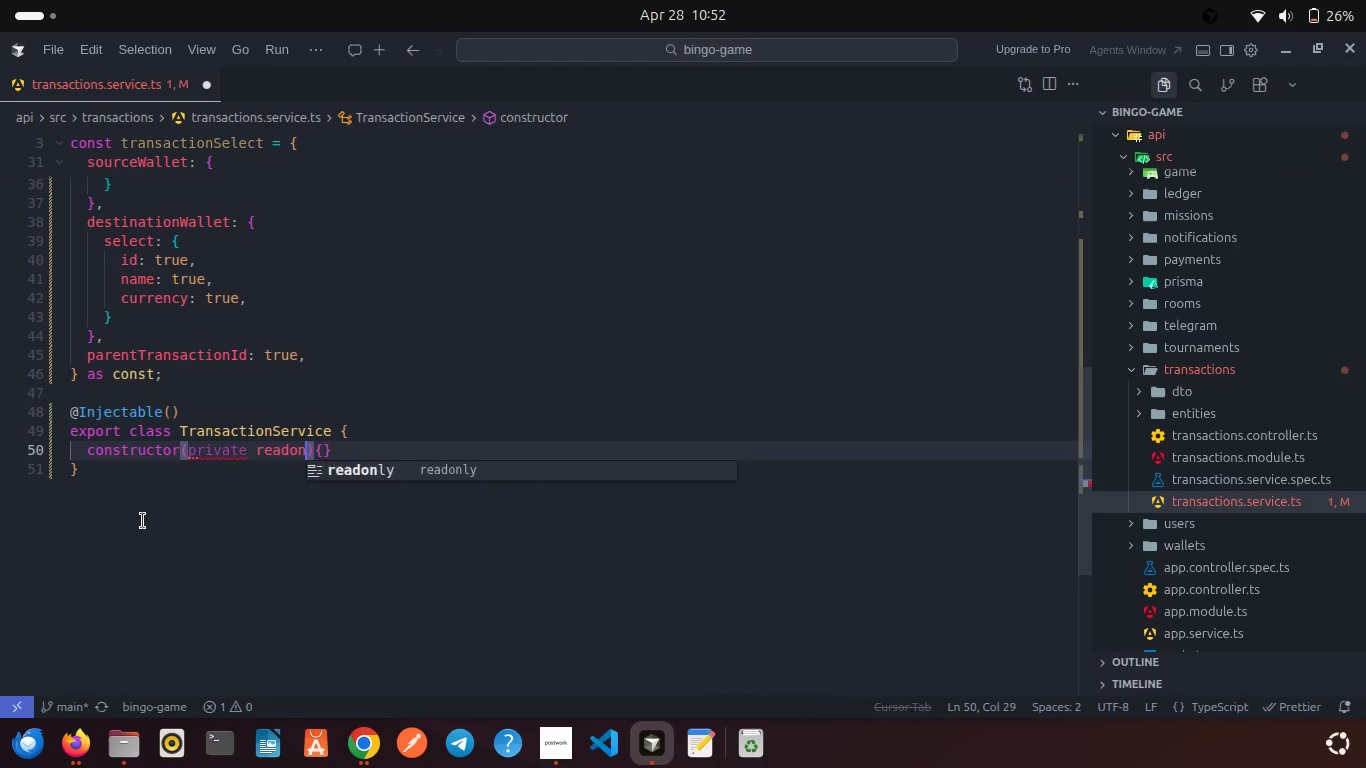 
key(Enter)
 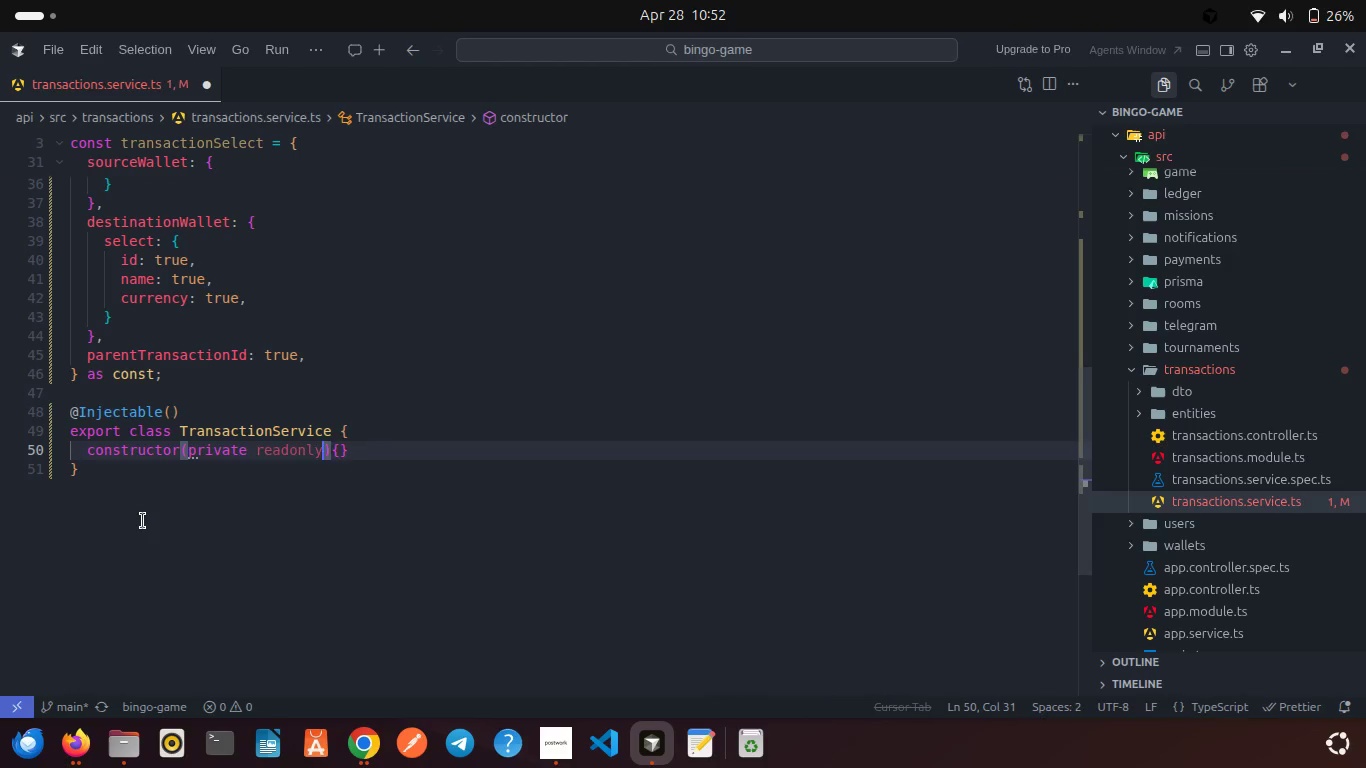 
type( prisma: PrismS)
 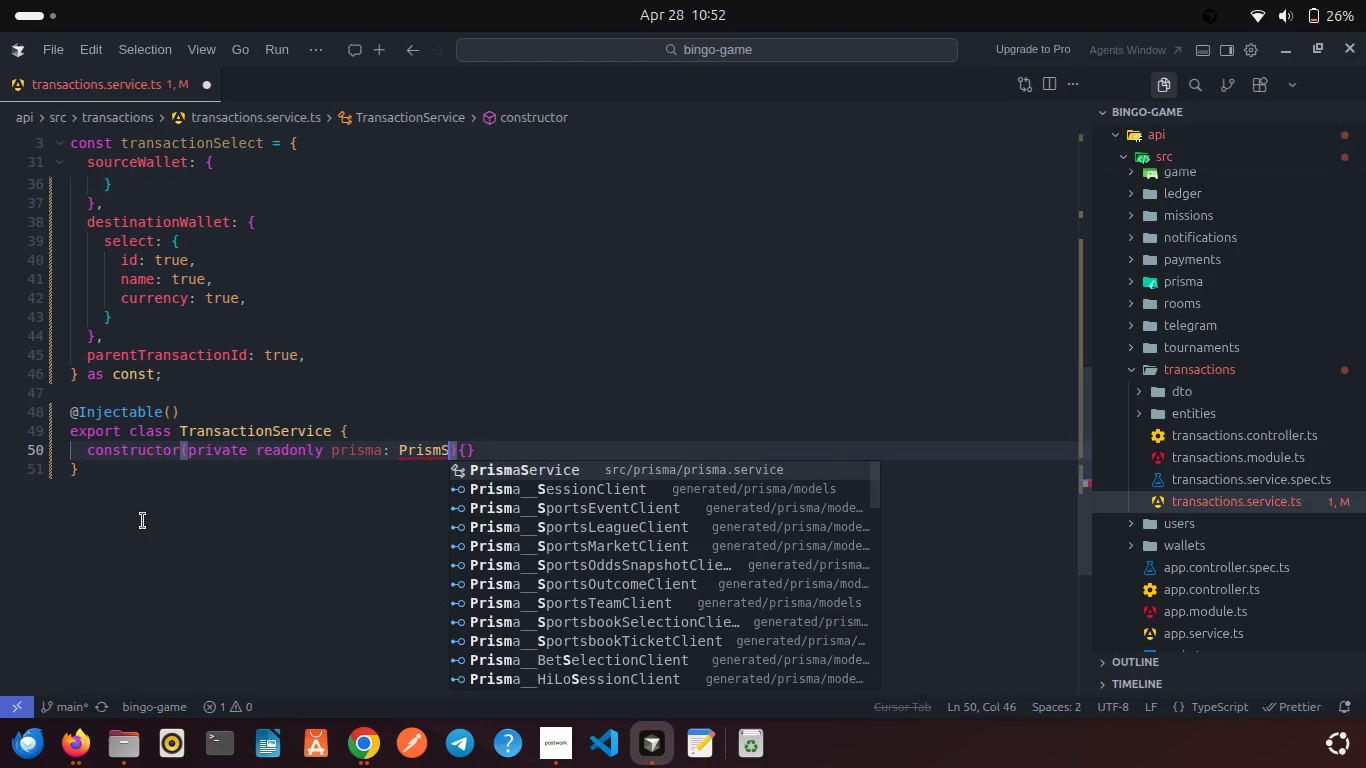 
key(Enter)
 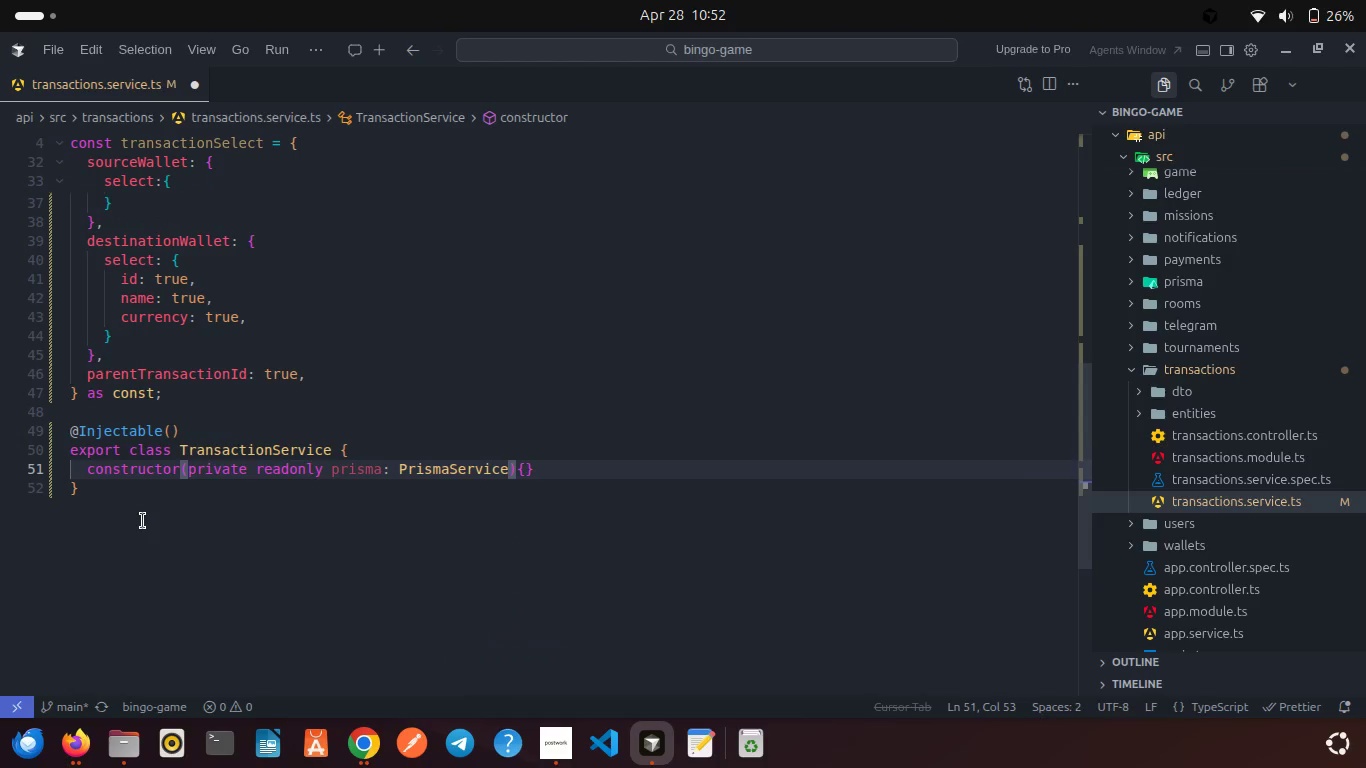 
key(ArrowRight)
 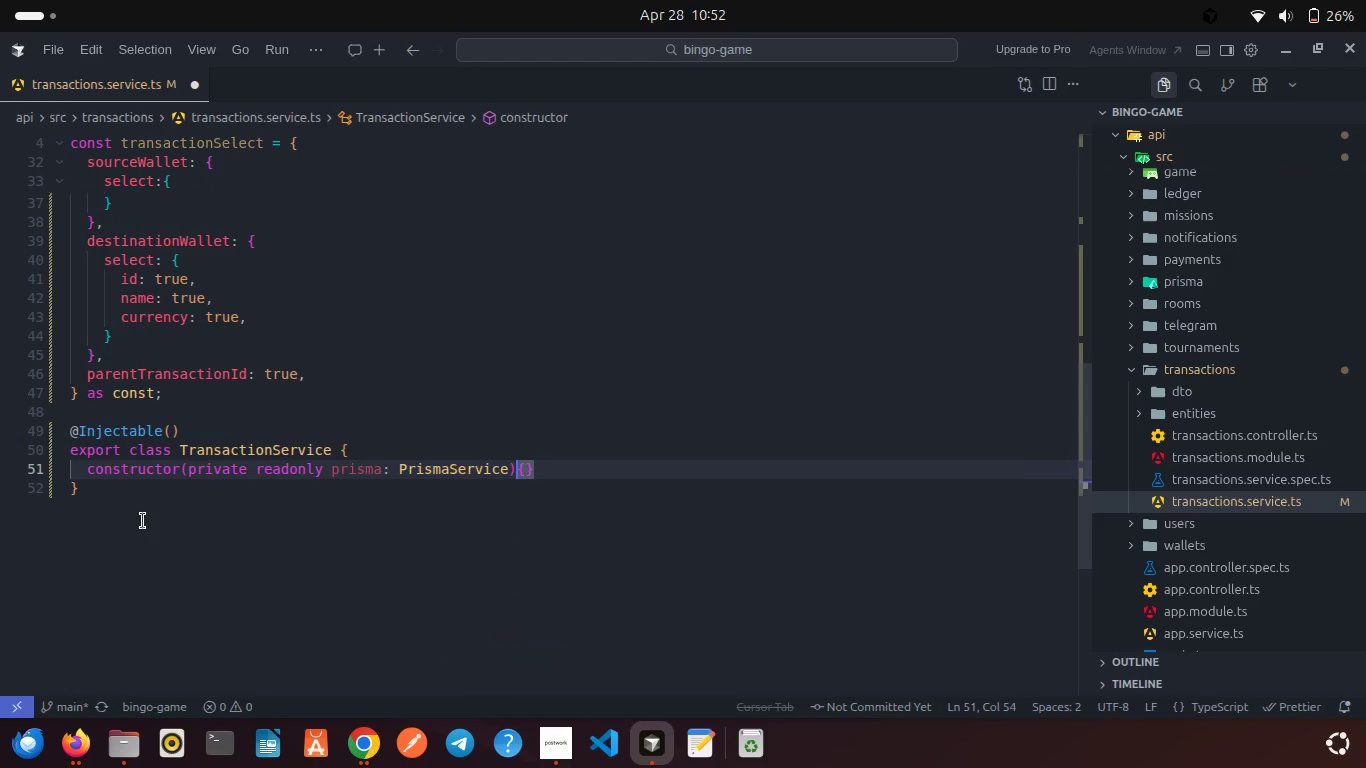 
key(ArrowRight)
 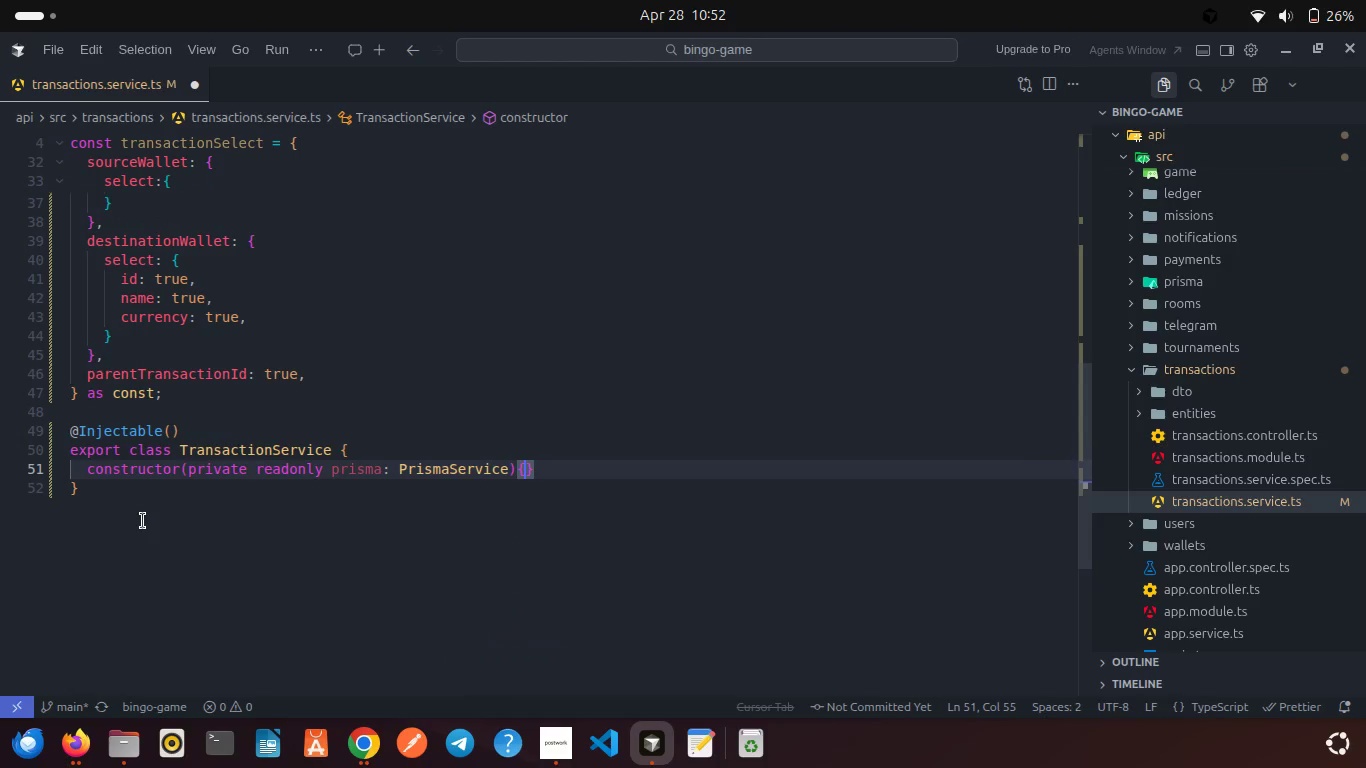 
key(ArrowRight)
 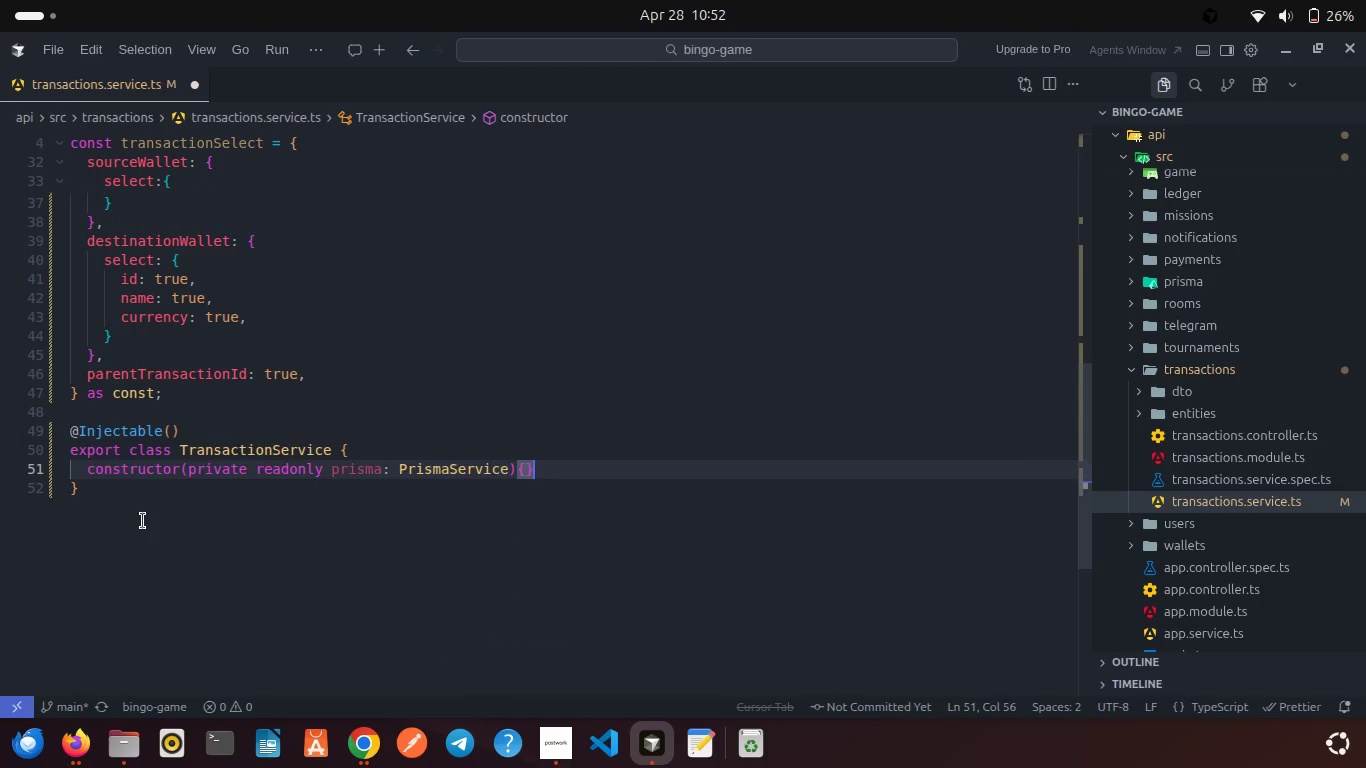 
key(ArrowRight)
 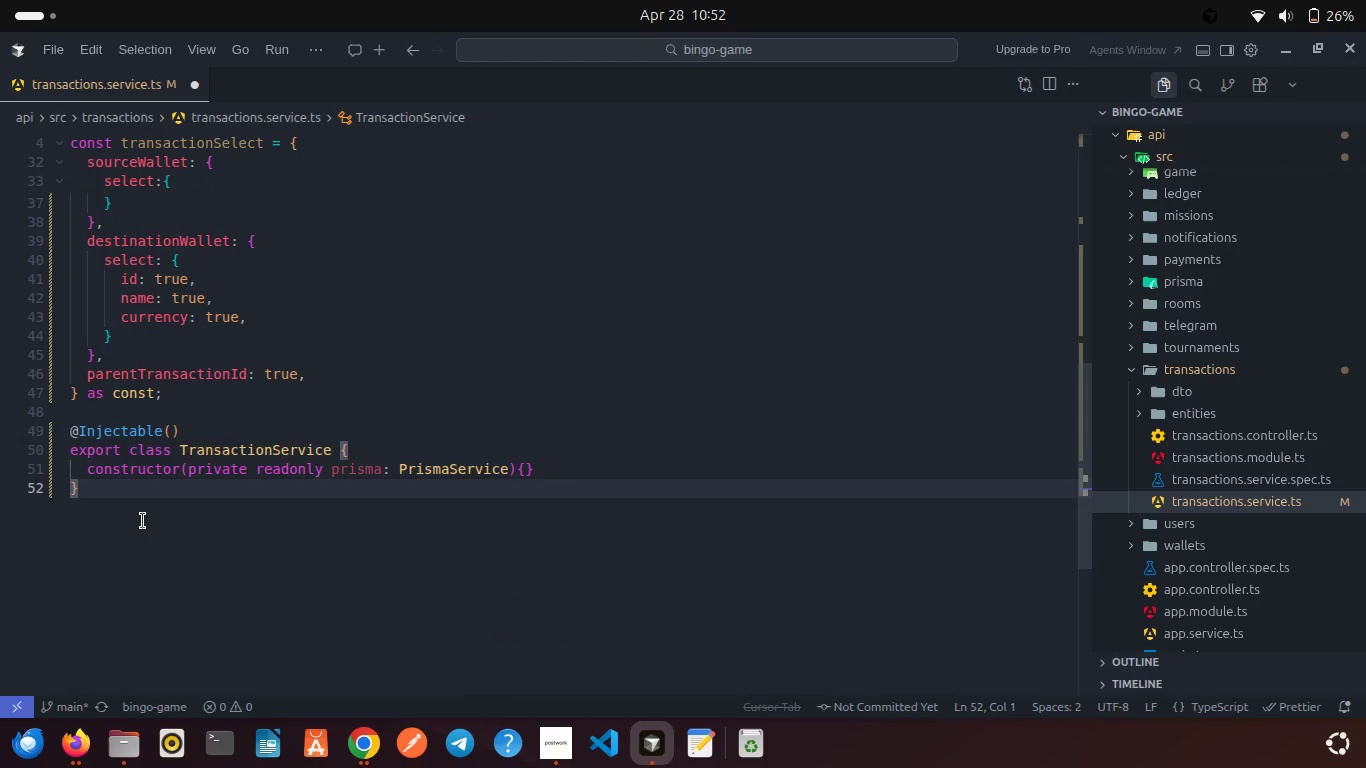 
key(ArrowLeft)
 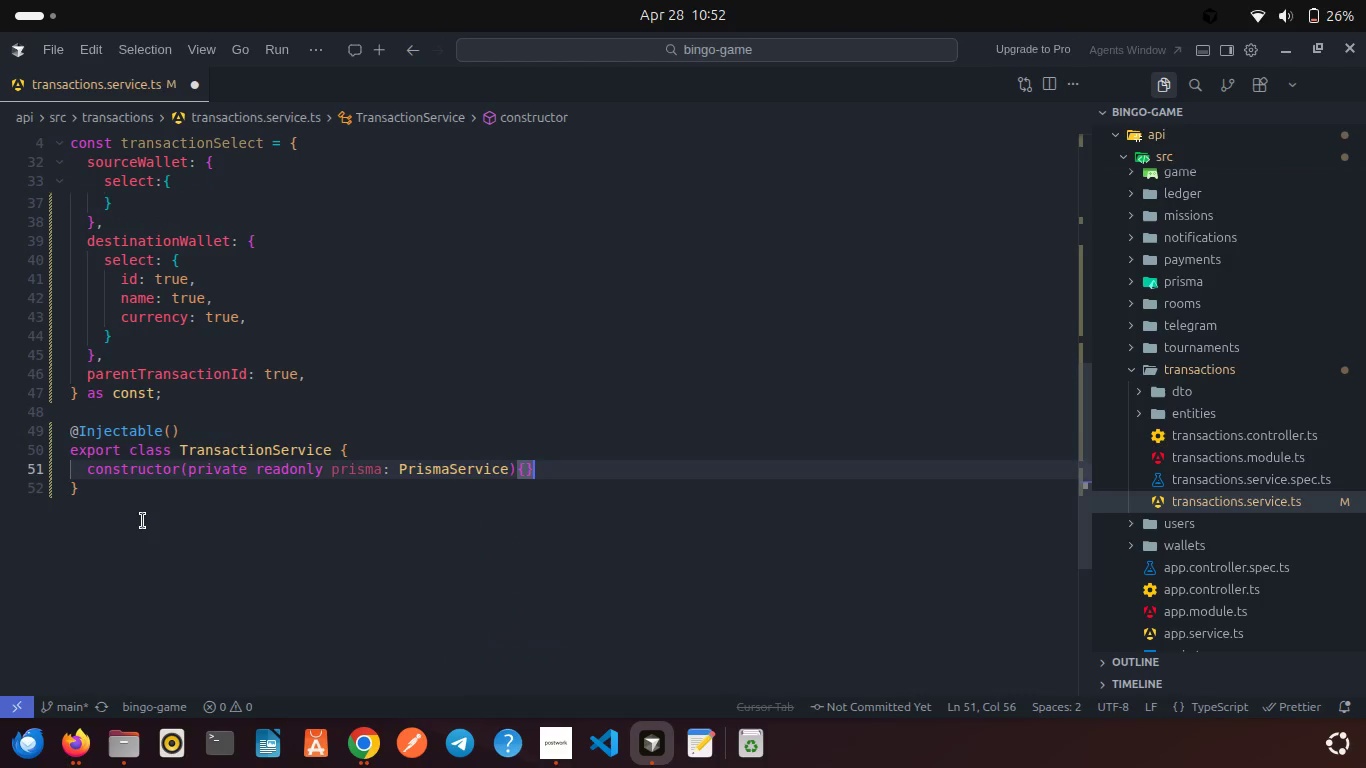 
key(Enter)
 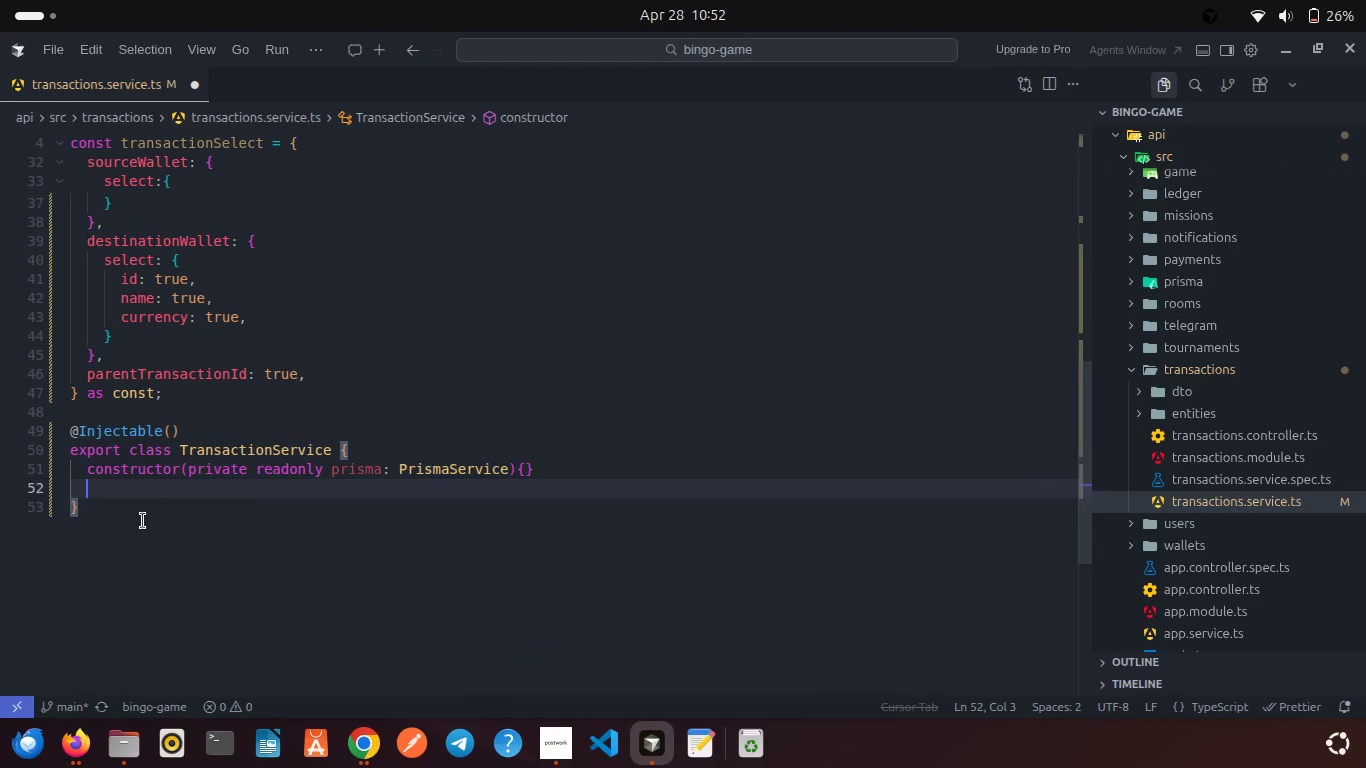 
key(Enter)
 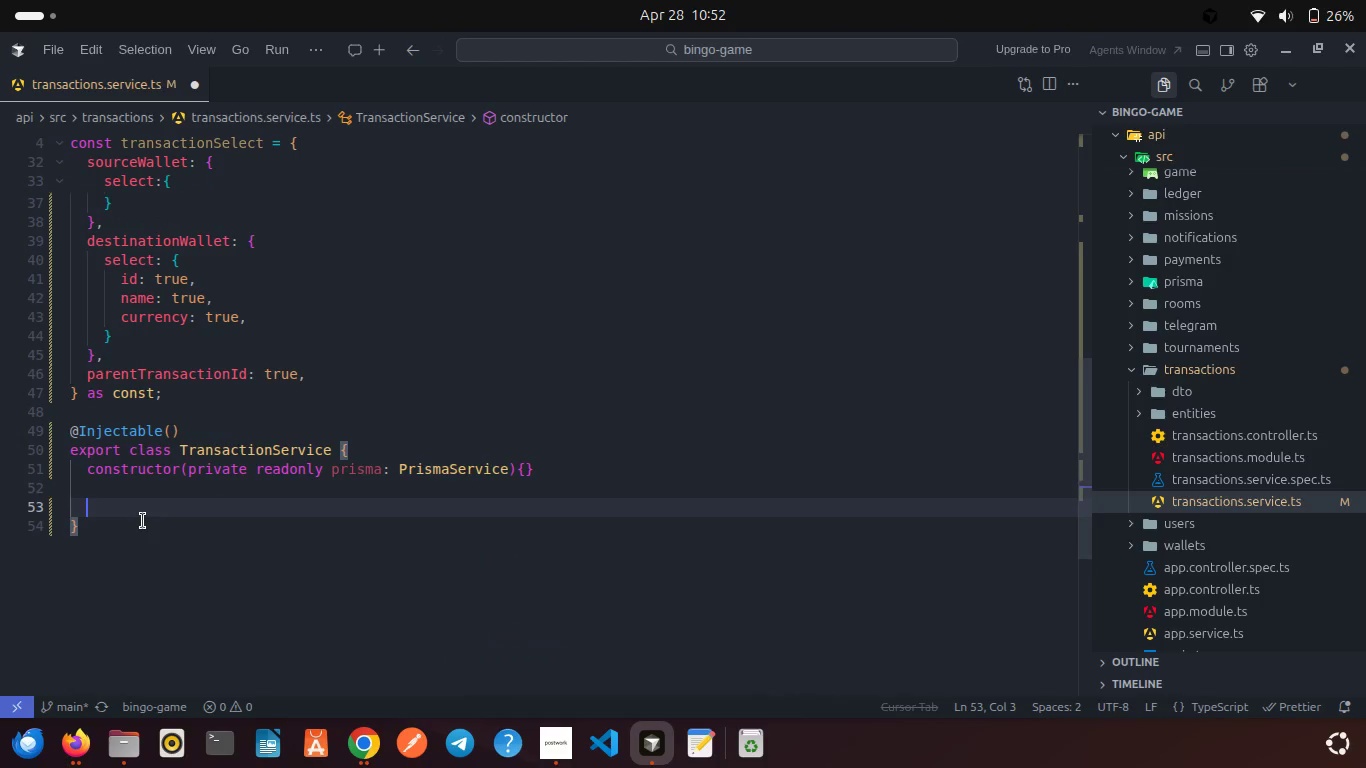 
type(asy)
 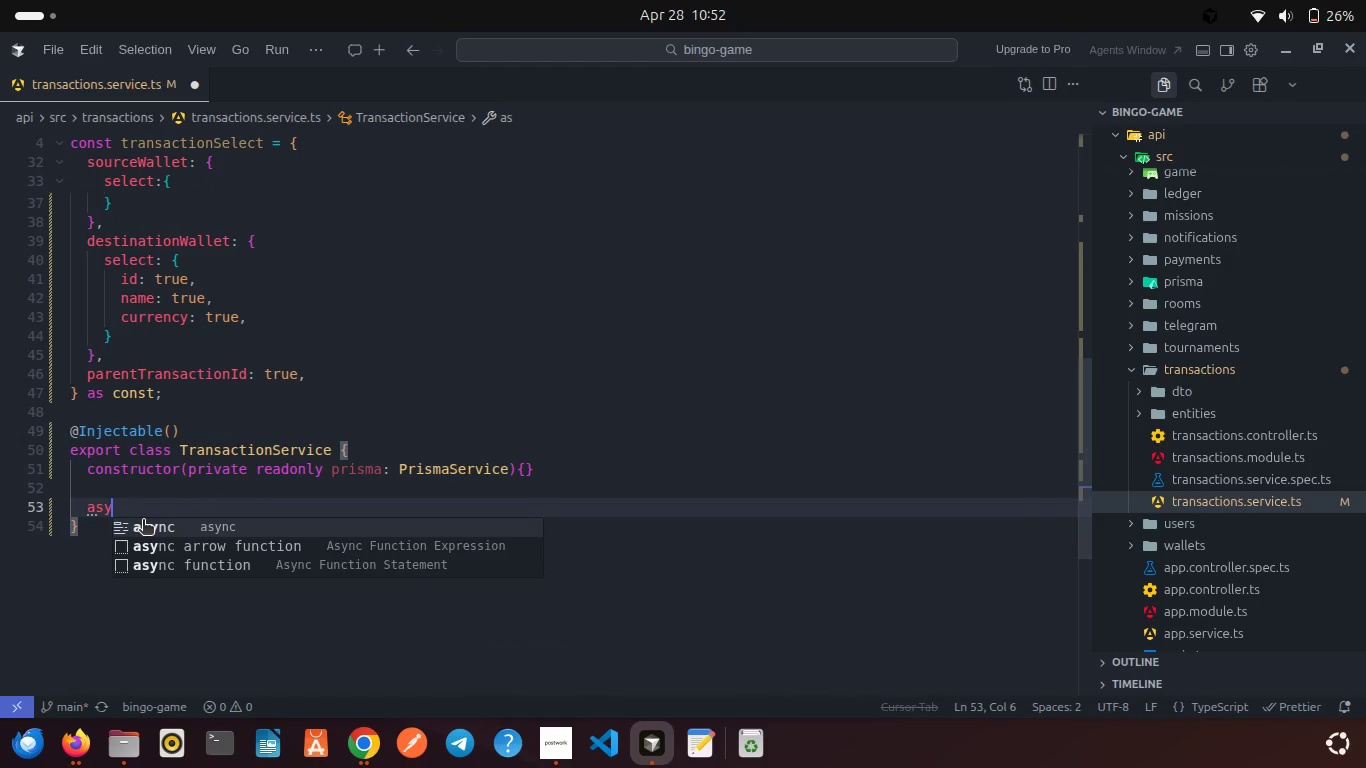 
key(Enter)
 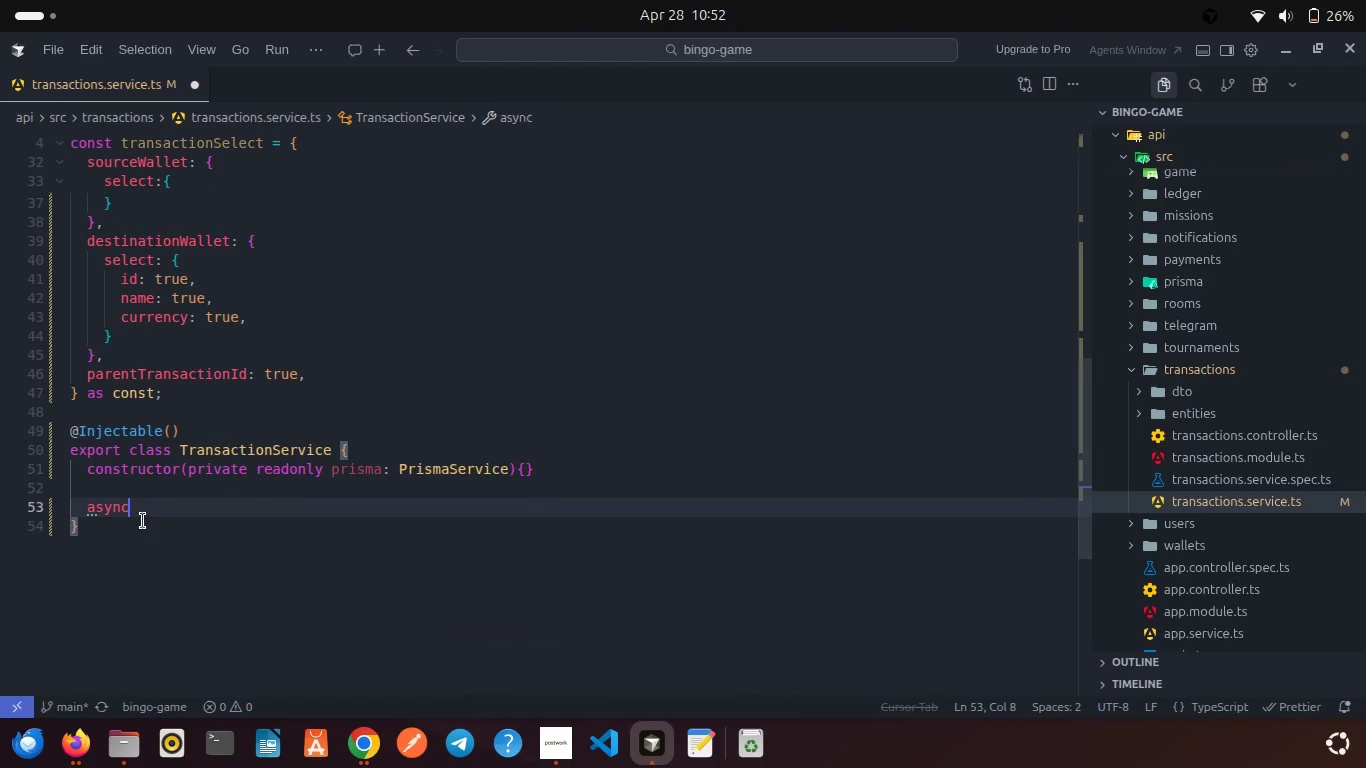 
type( create(){)
 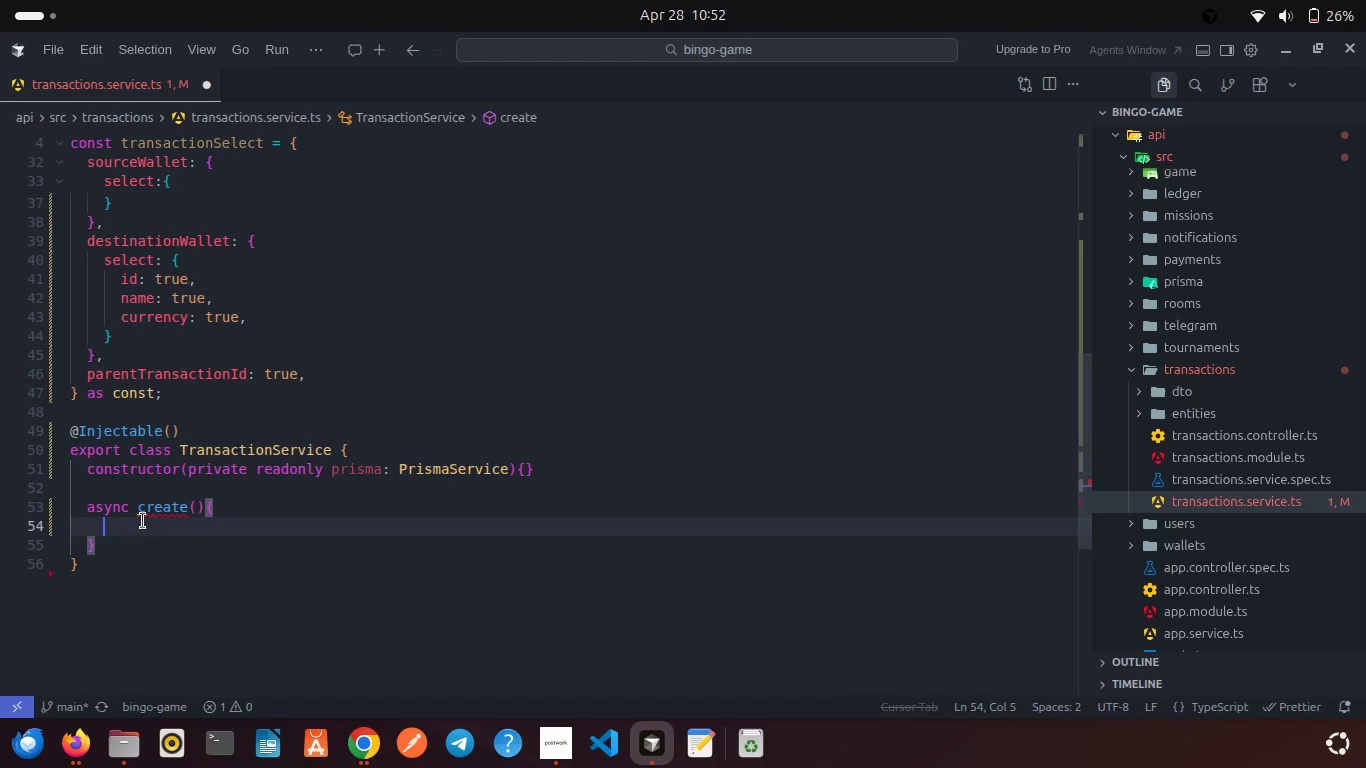 
 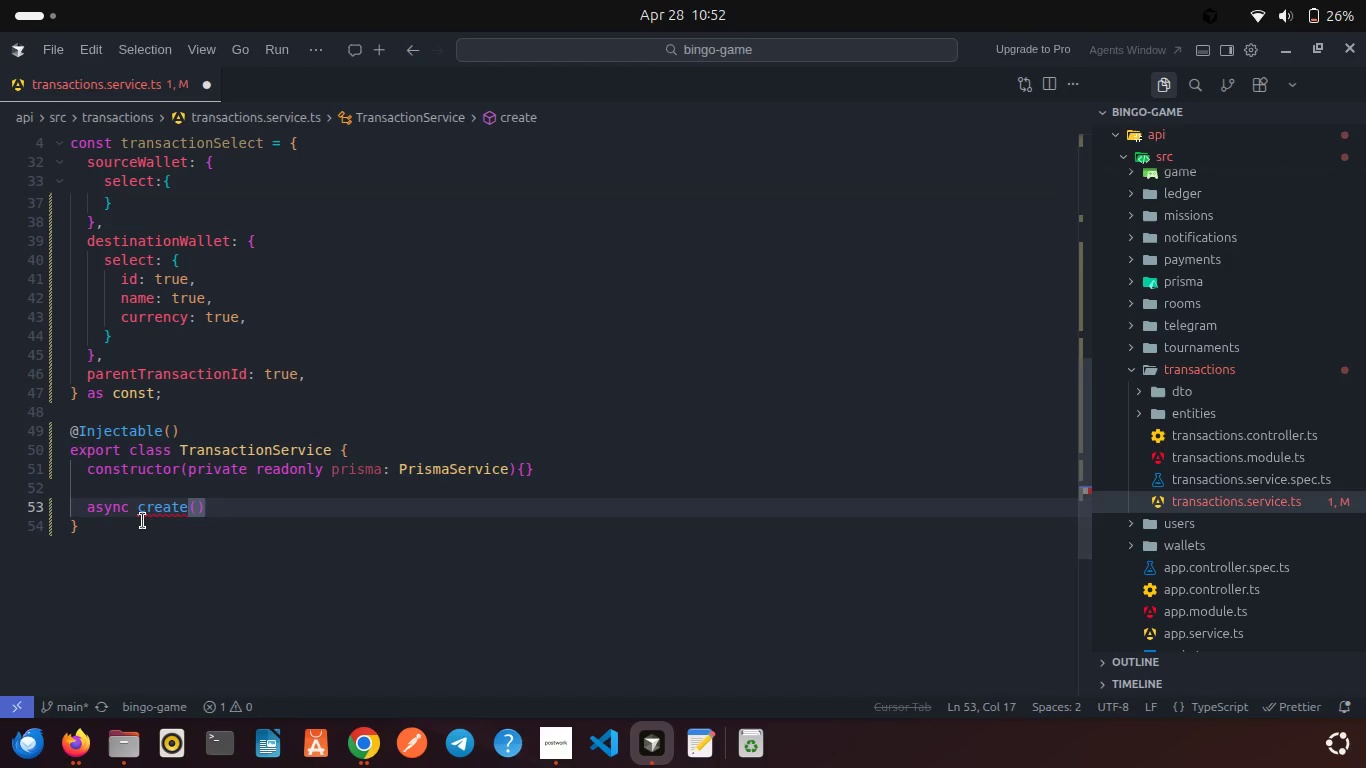 
key(Enter)
 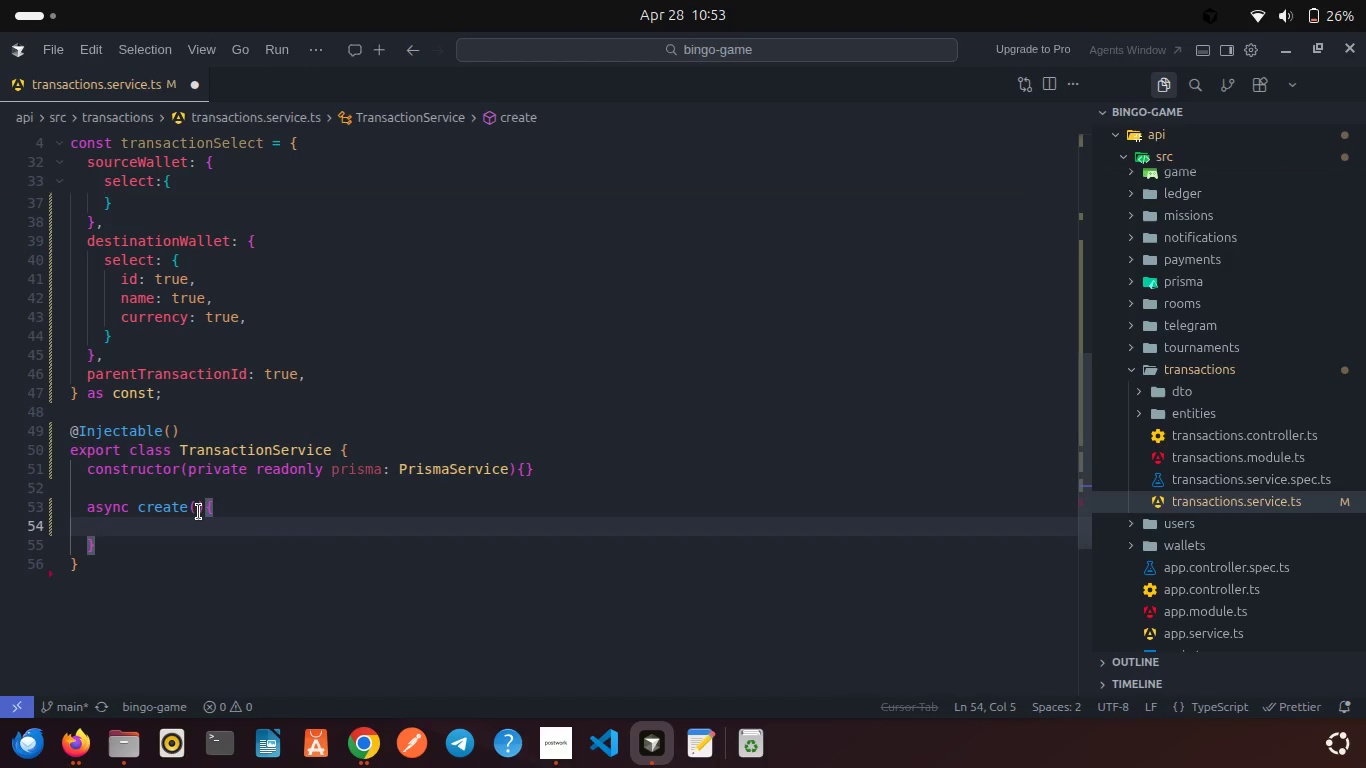 
type(try{)
 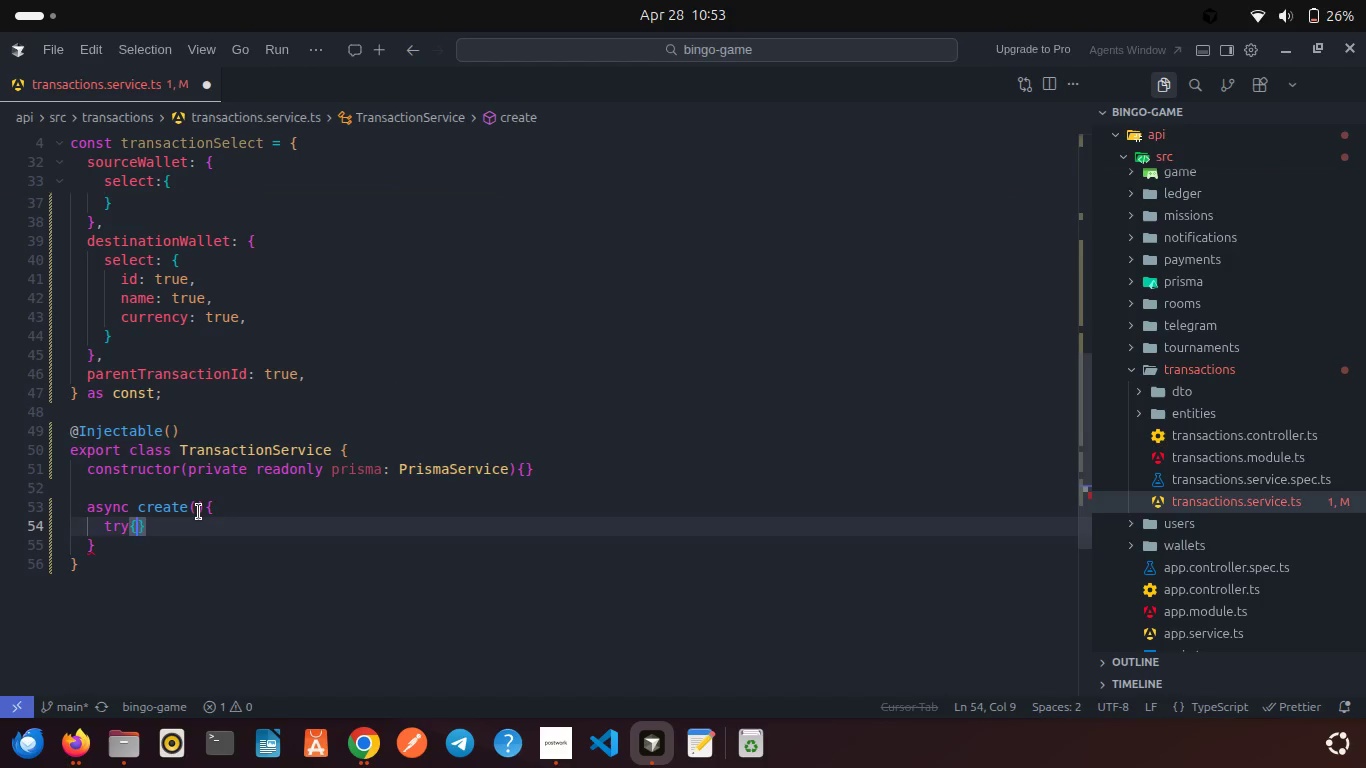 
key(Enter)
 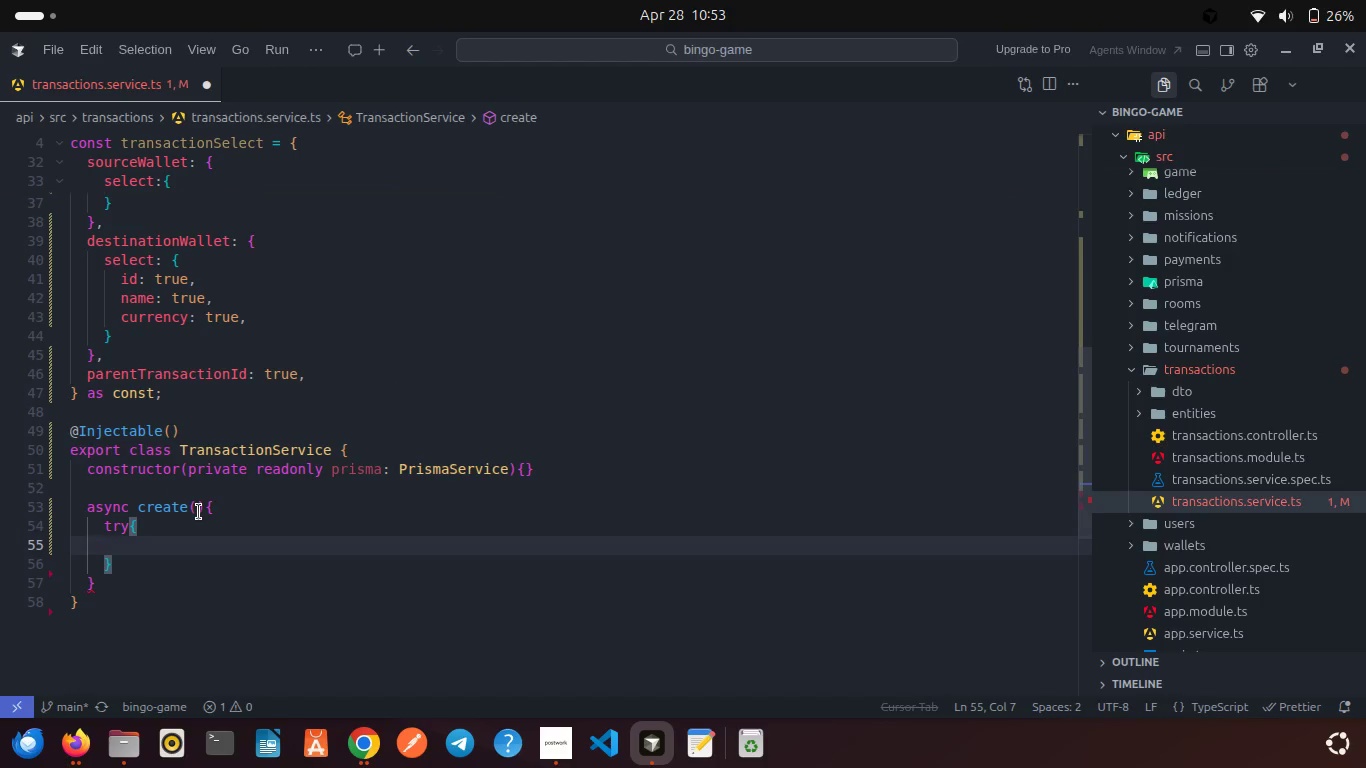 
key(ArrowDown)
 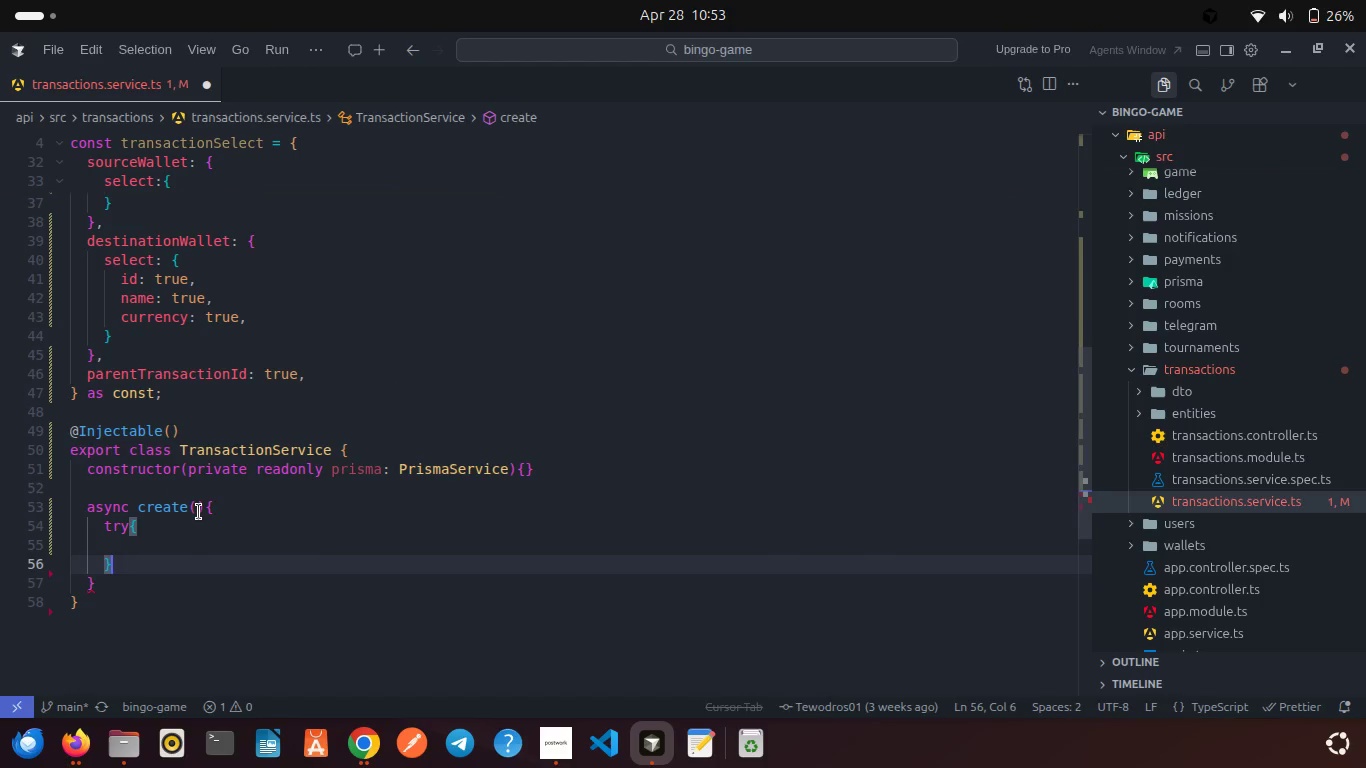 
type(cat)
 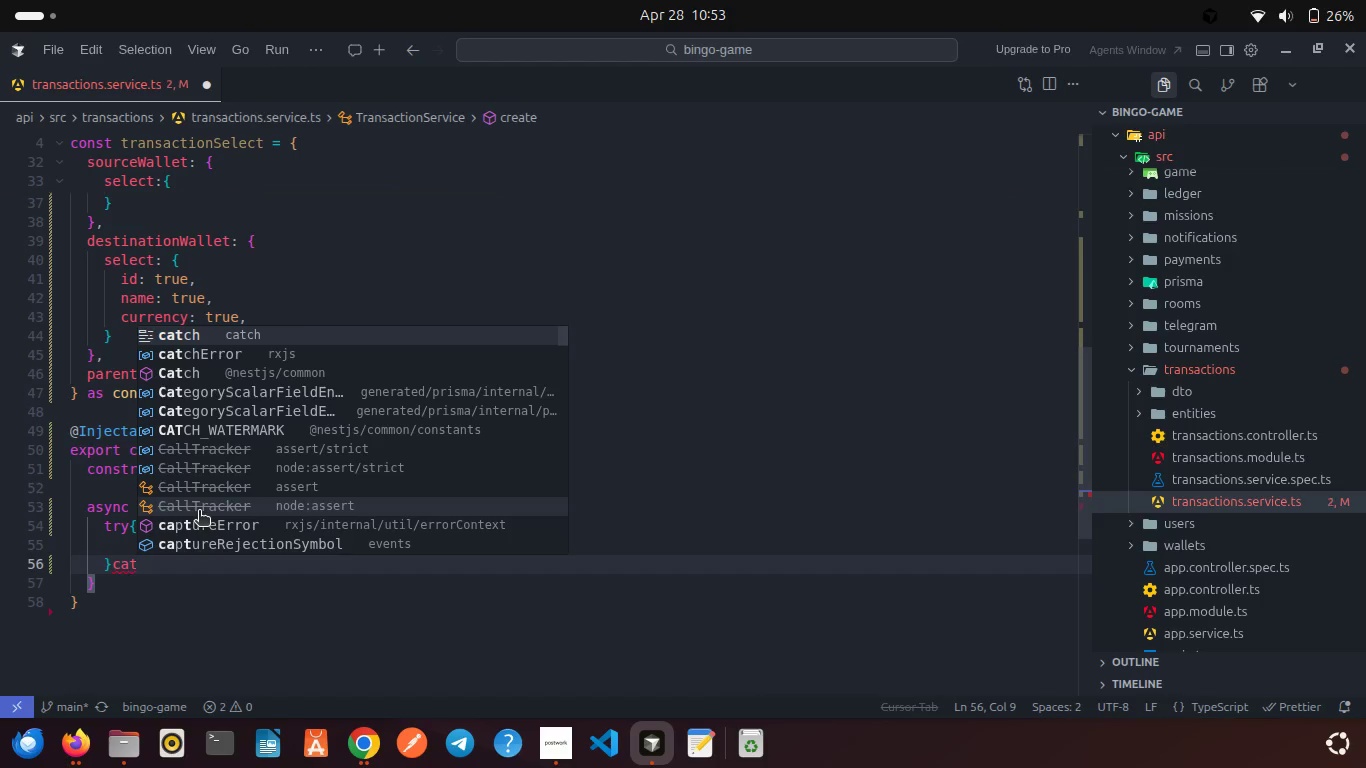 
key(Enter)
 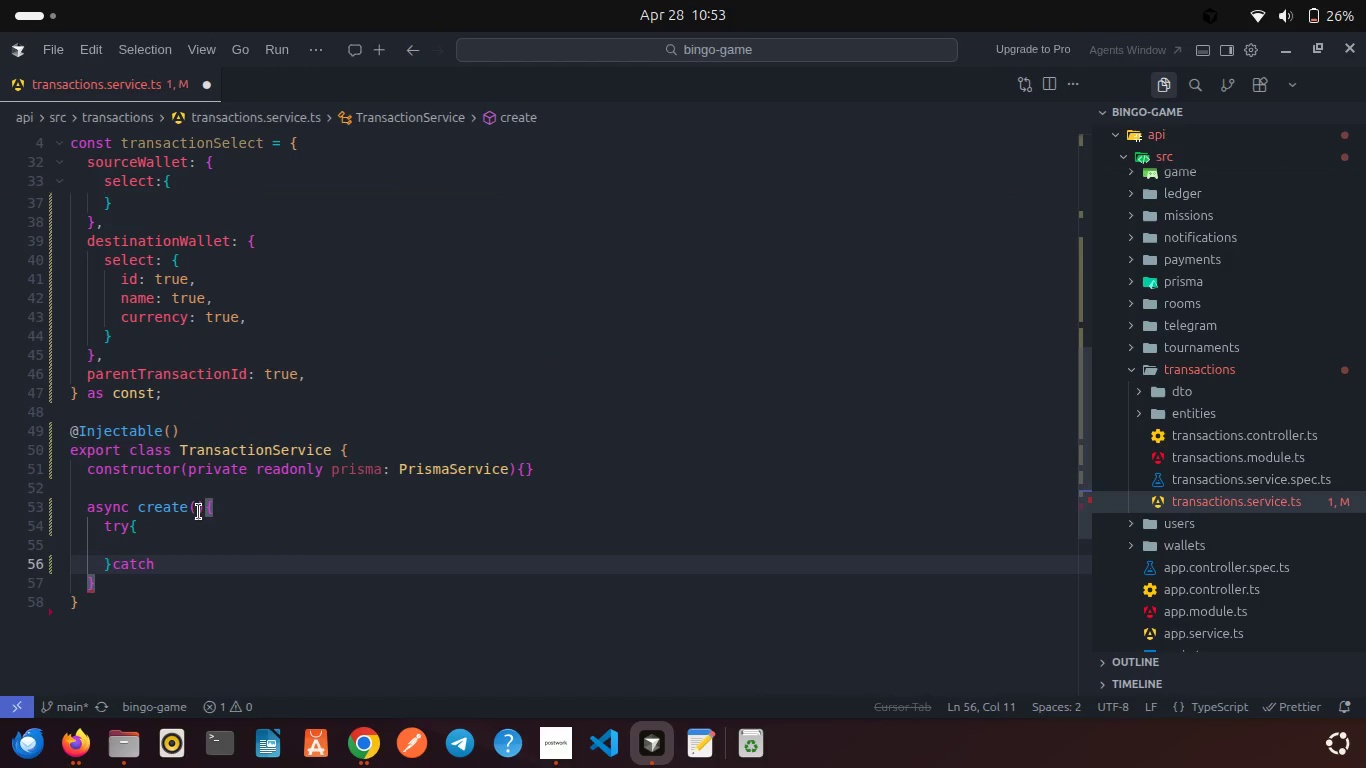 
key(Shift+ShiftRight)
 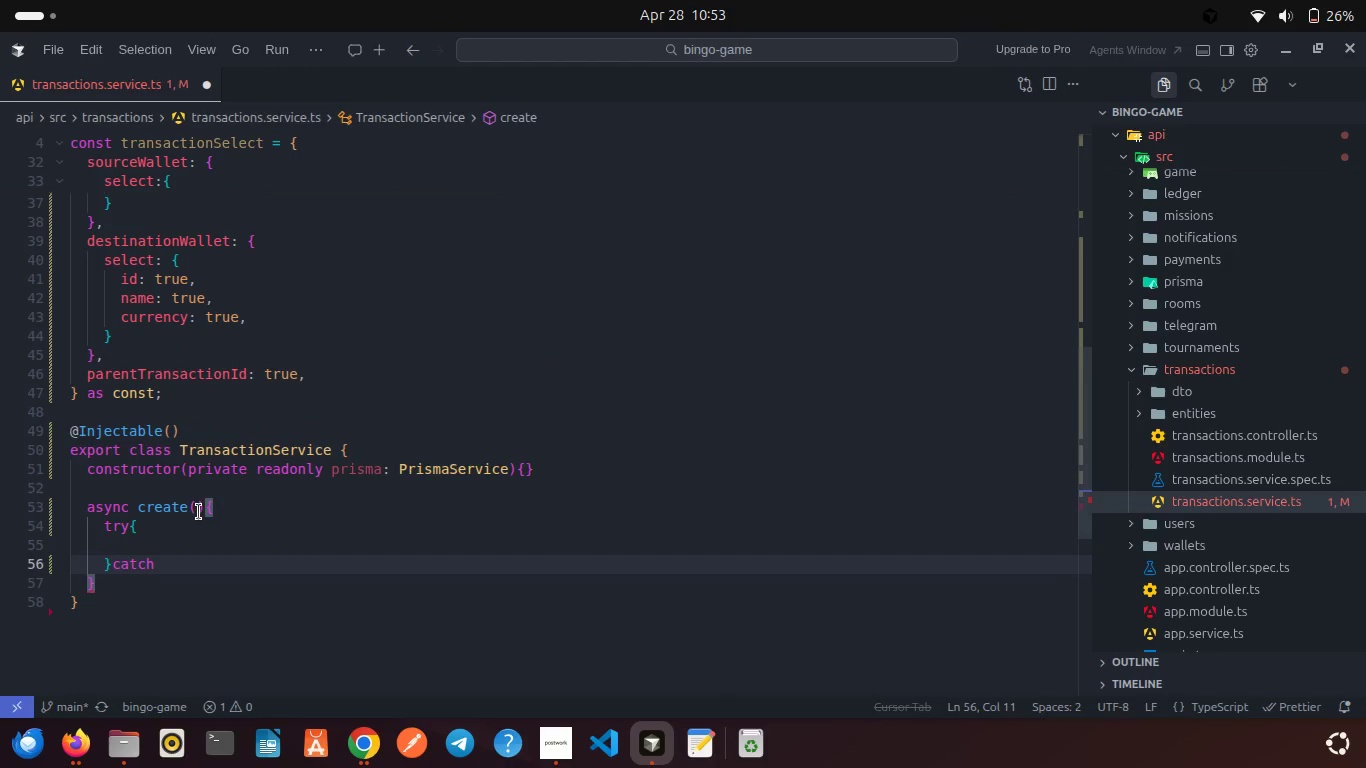 
key(Shift+BracketLeft)
 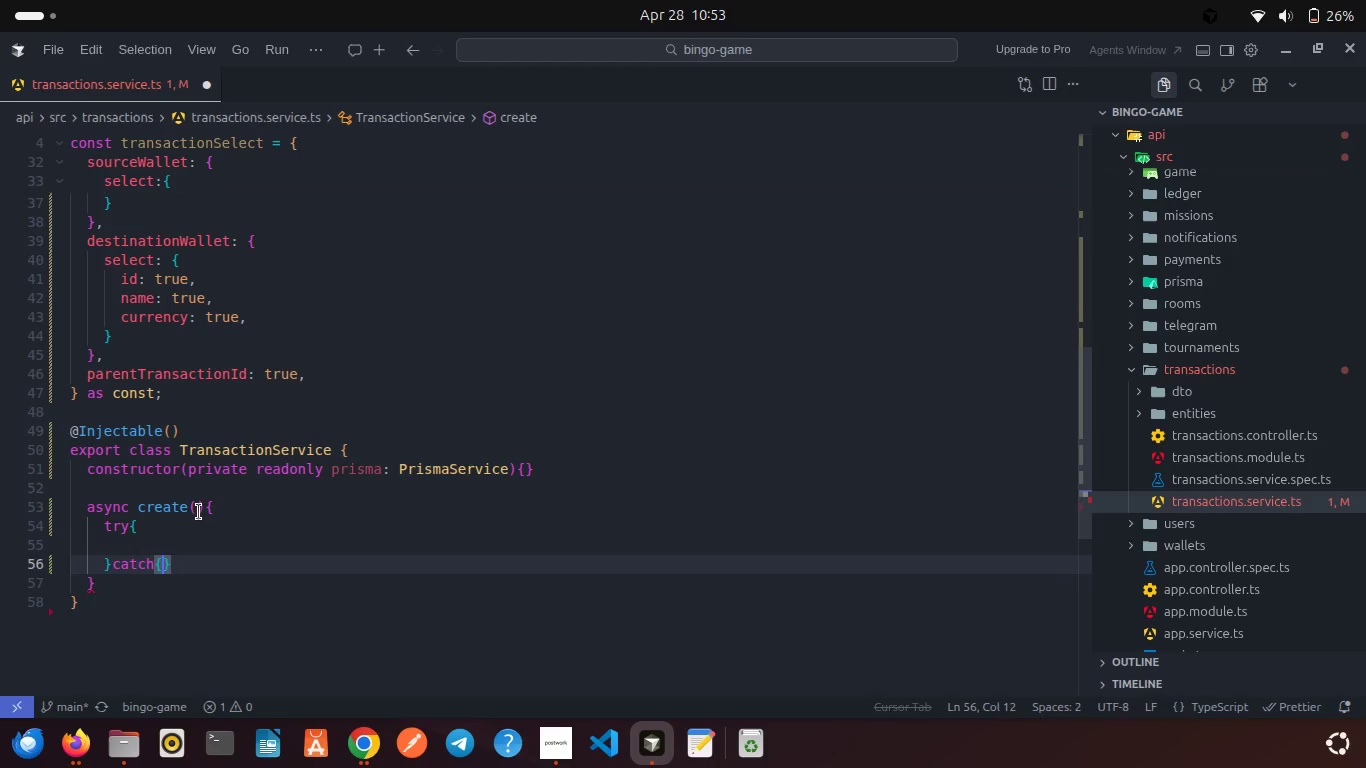 
key(Enter)
 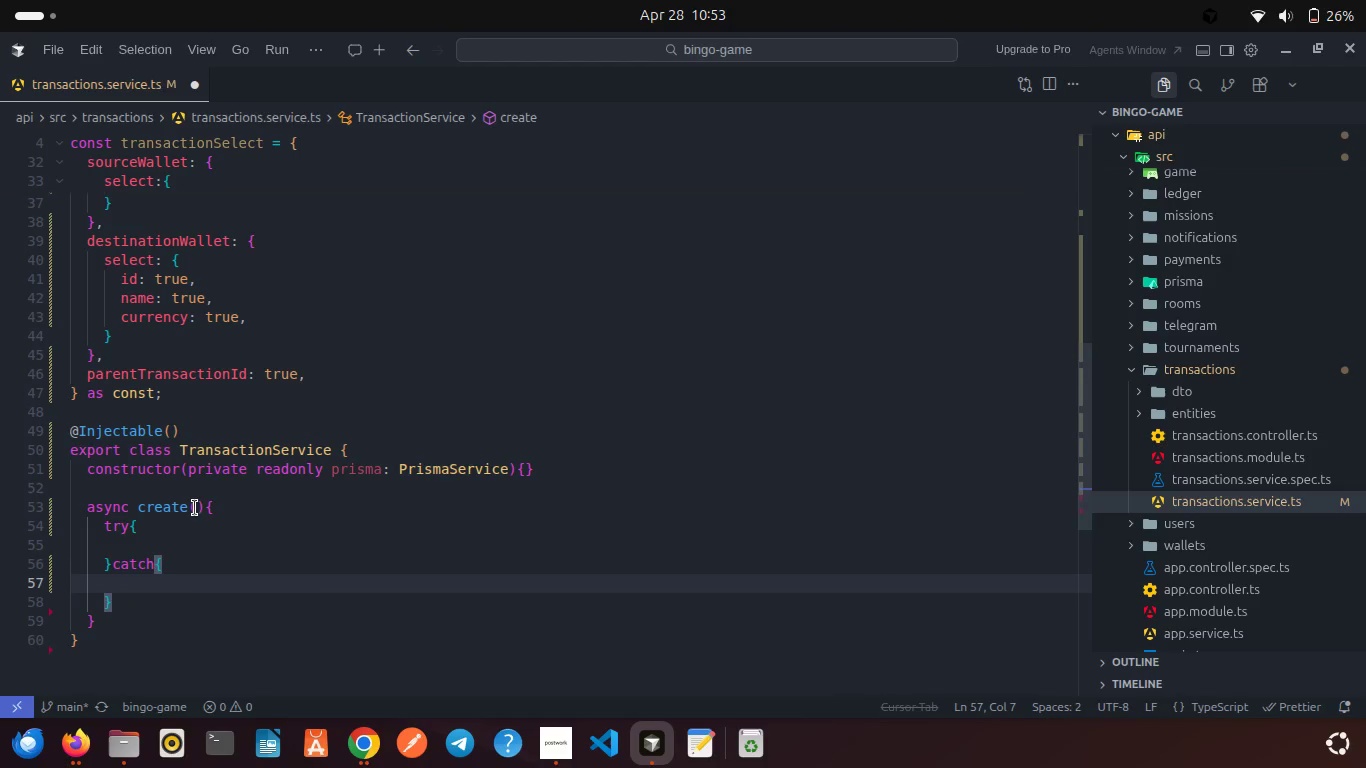 
left_click([194, 507])
 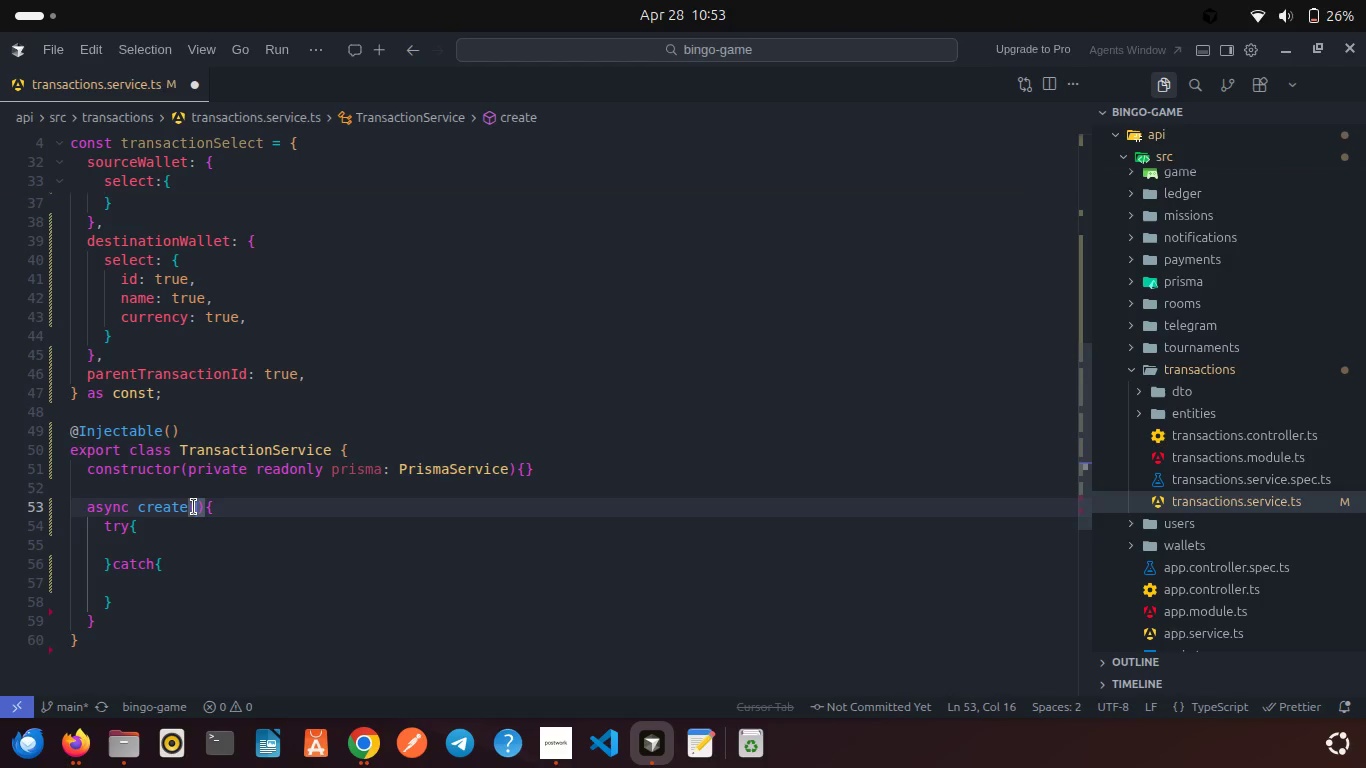 
type(dto: Created)
 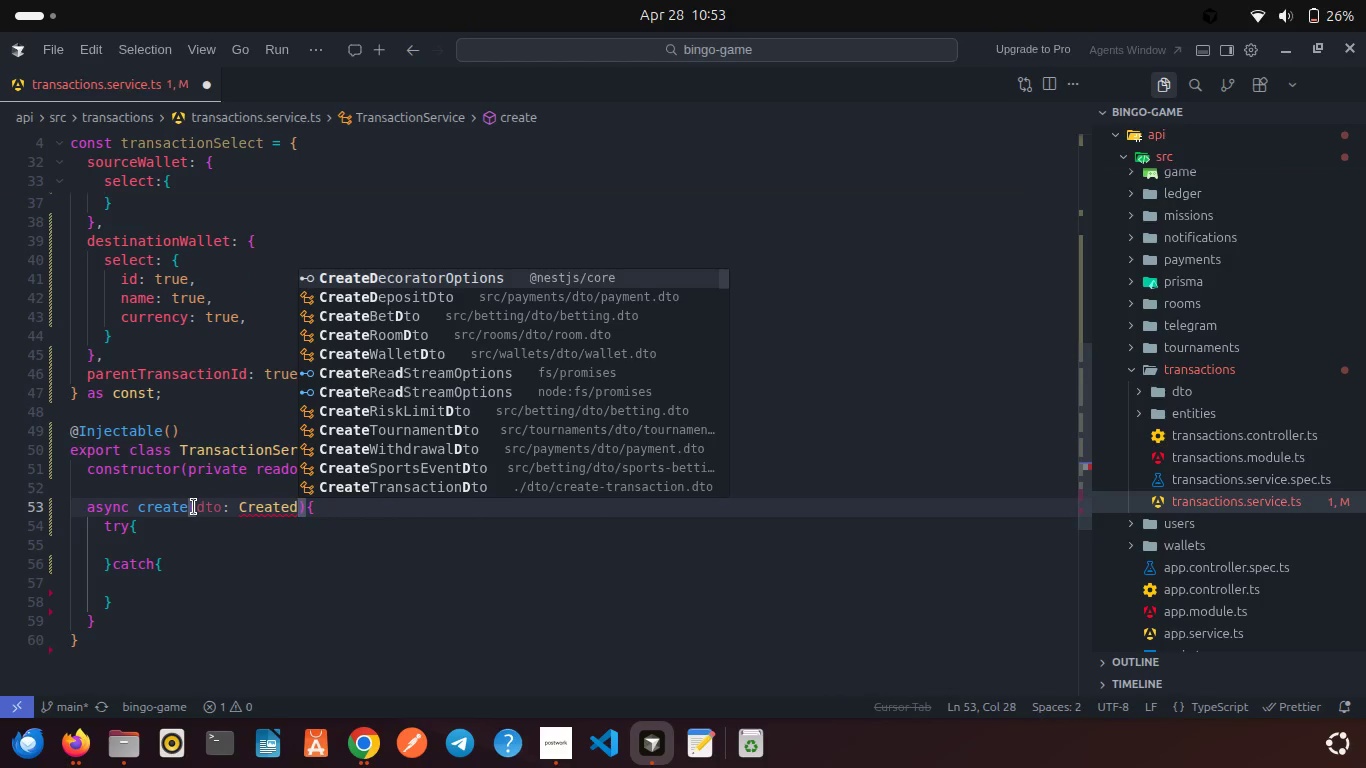 
key(Backspace)
type(Trsn)
 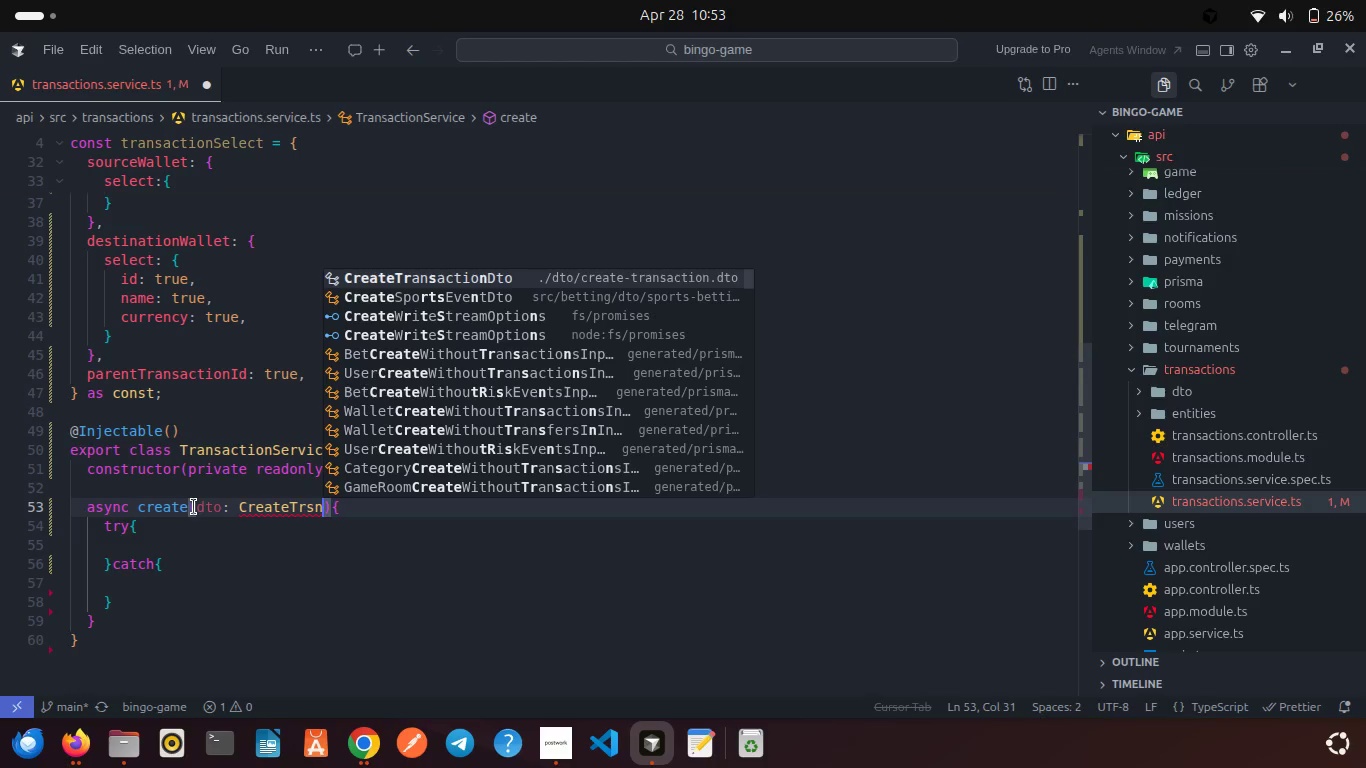 
key(Enter)
 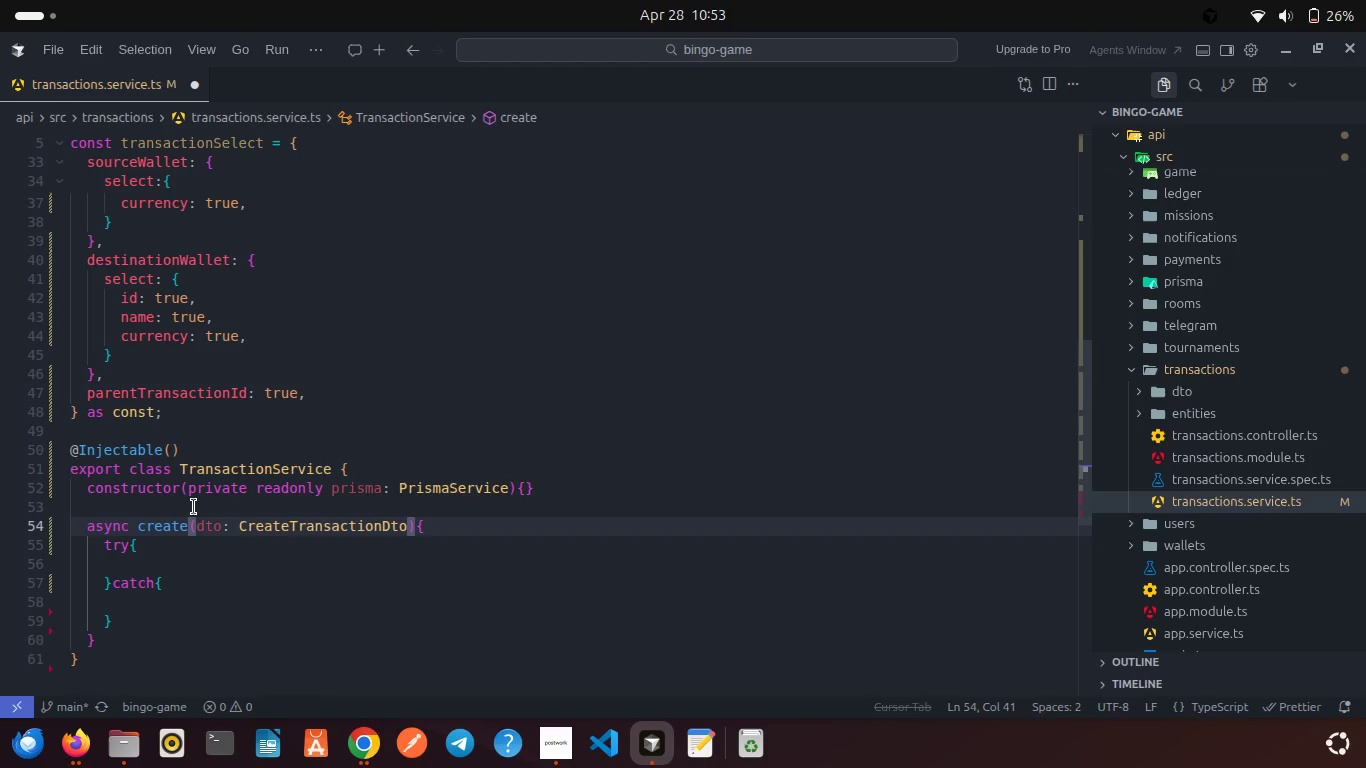 
type(, userId: string)
 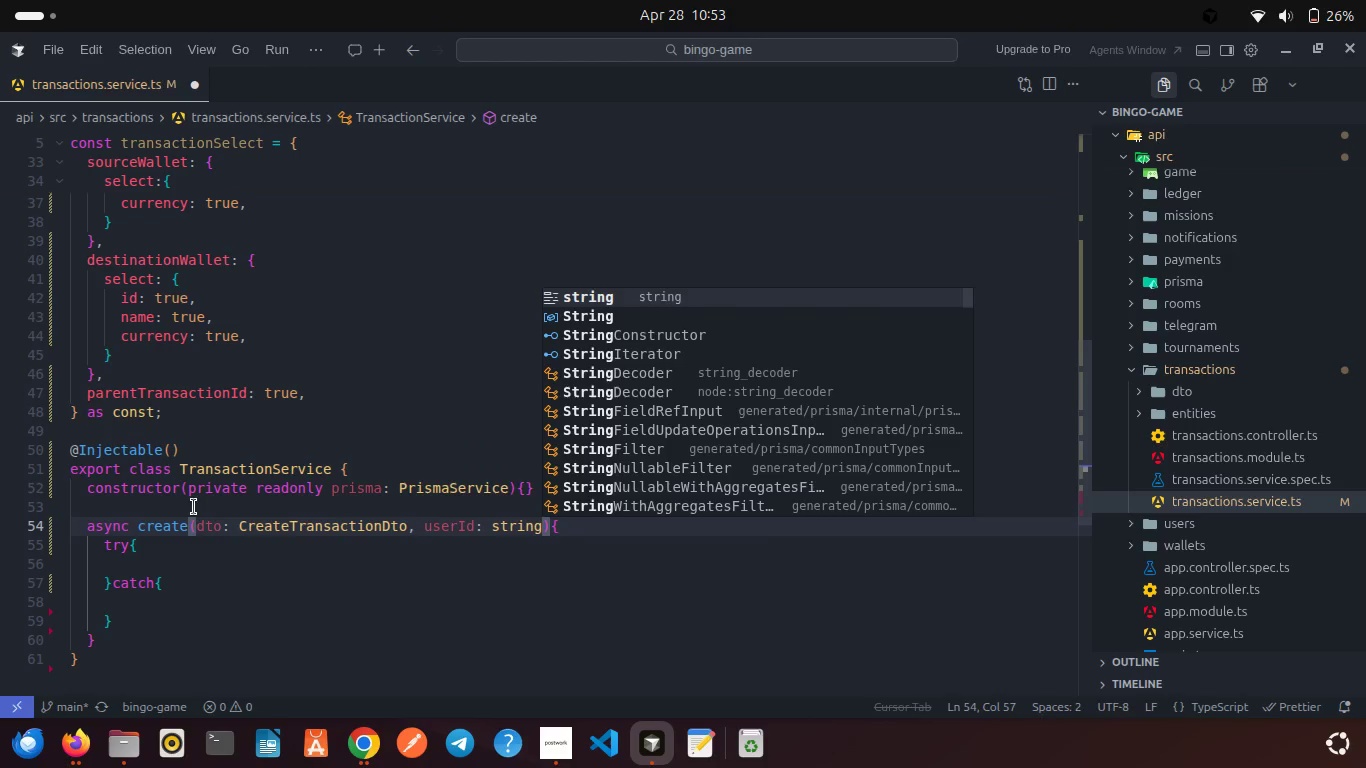 
left_click([184, 562])
 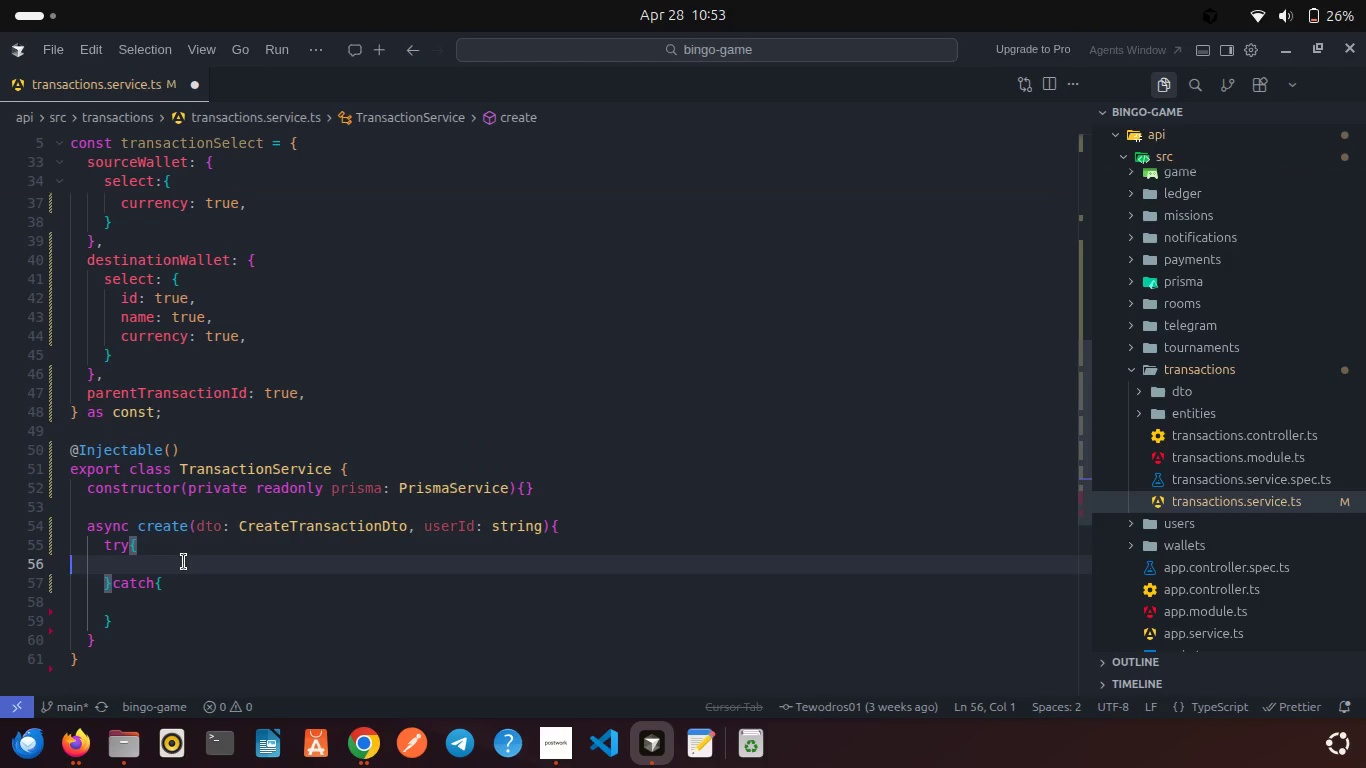 
key(Backspace)
 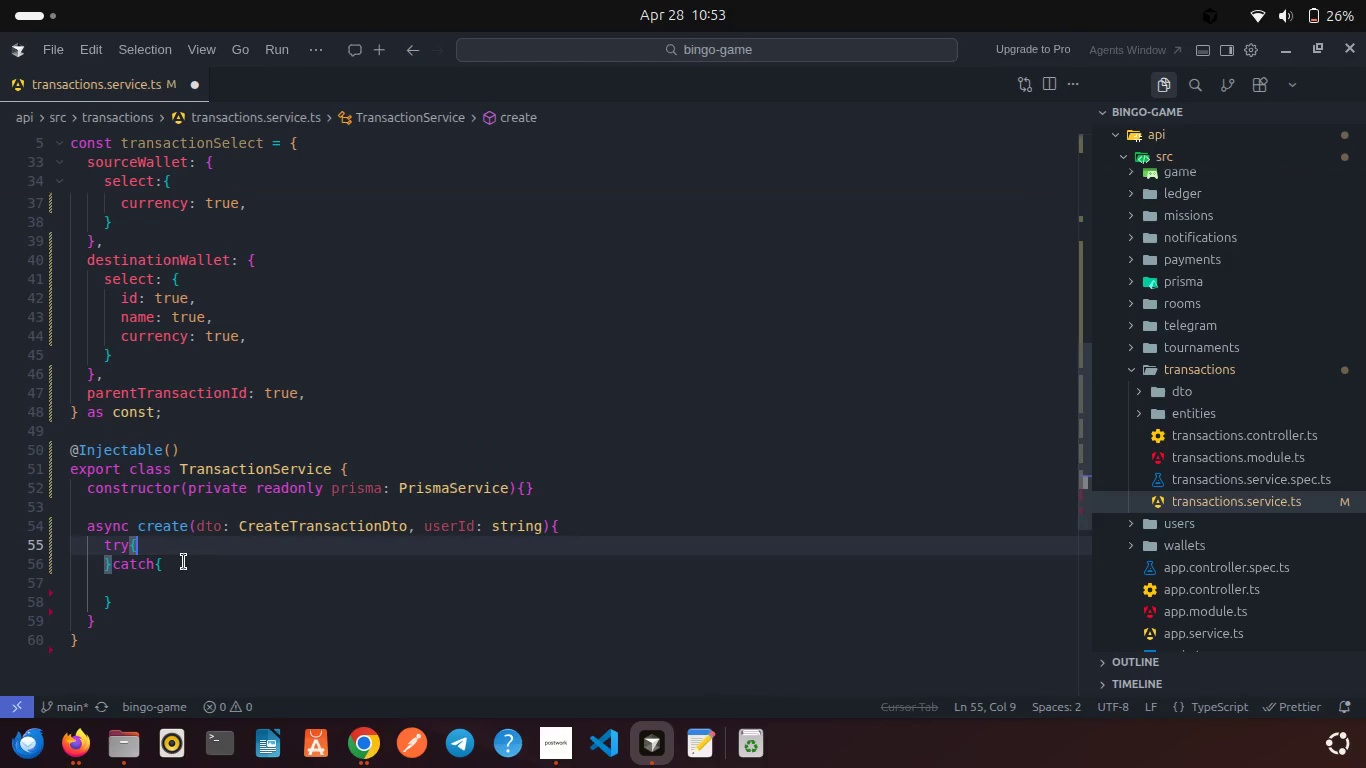 
key(Enter)
 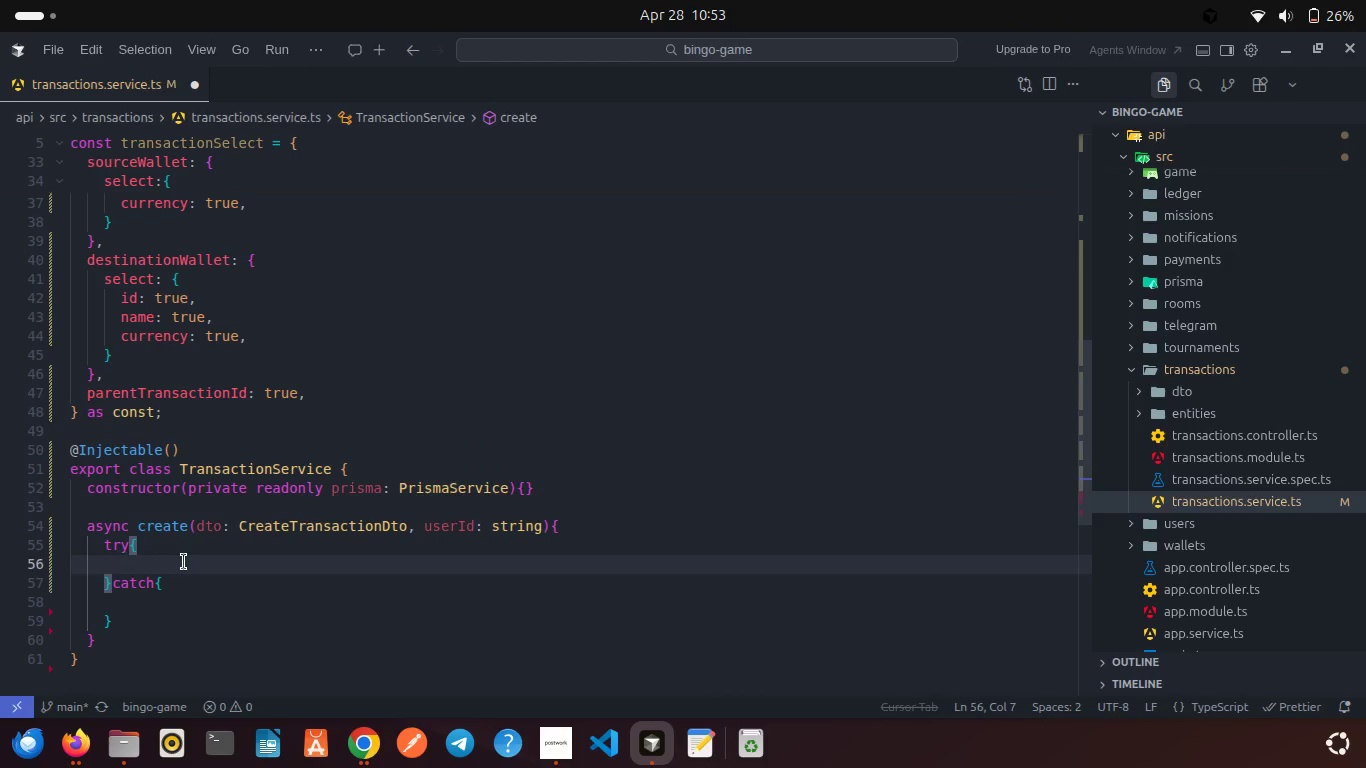 
type(aw)
key(Backspace)
key(Backspace)
 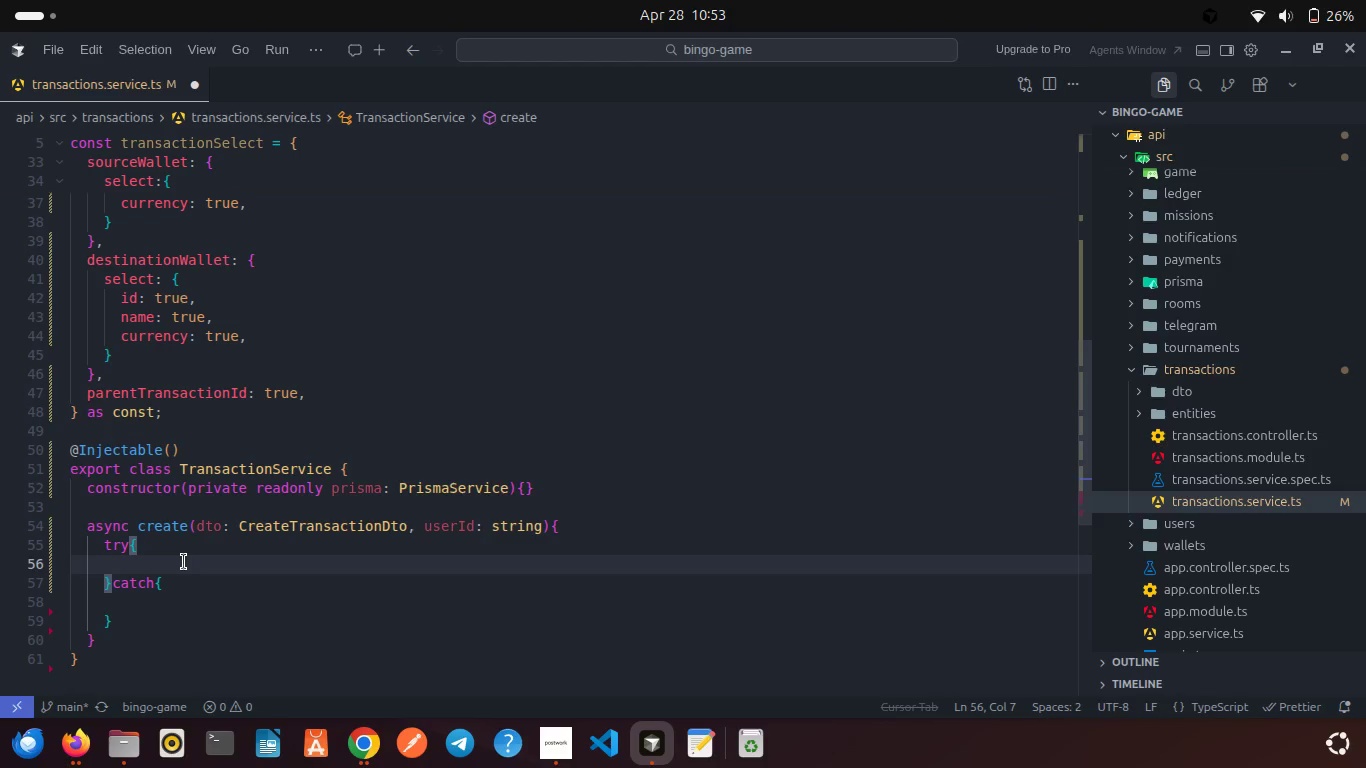 
scroll: coordinate [184, 562], scroll_direction: down, amount: 2.0
 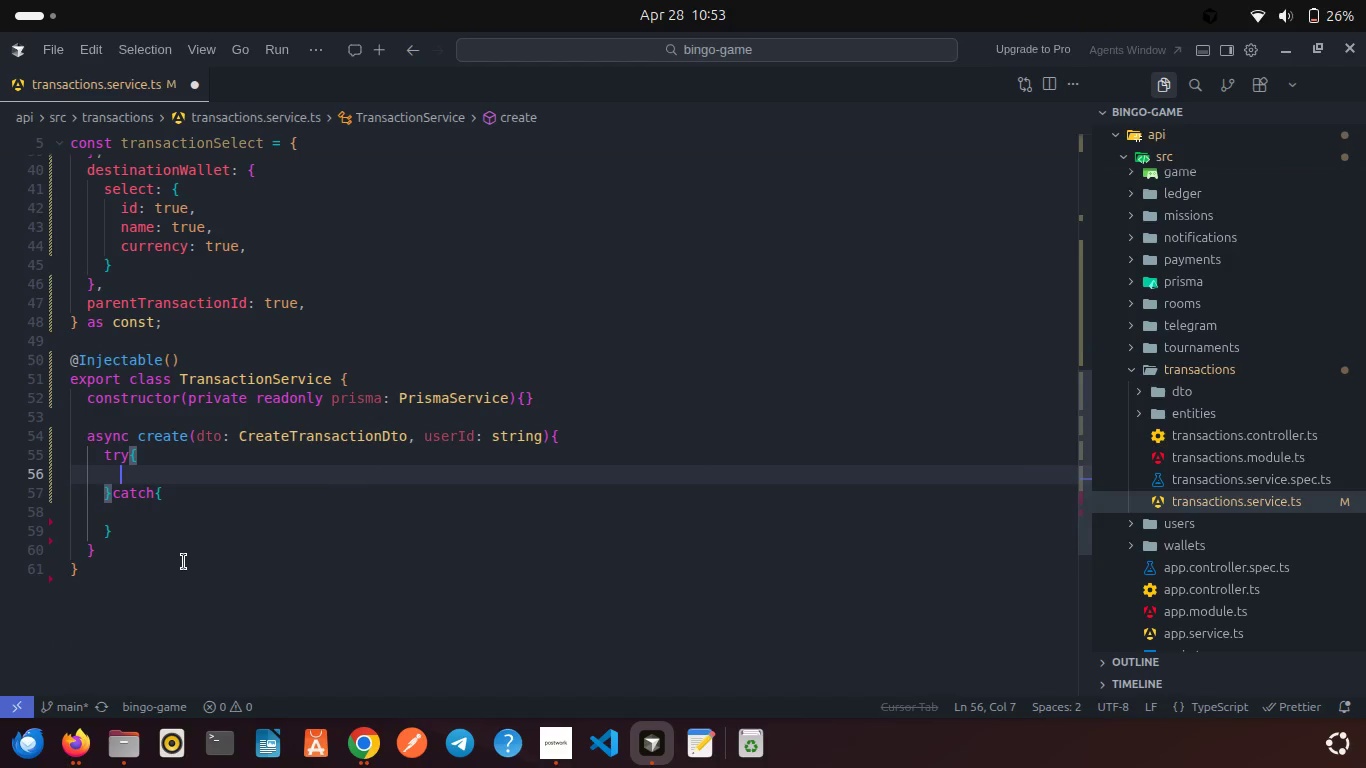 
scroll: coordinate [171, 520], scroll_direction: up, amount: 4.0
 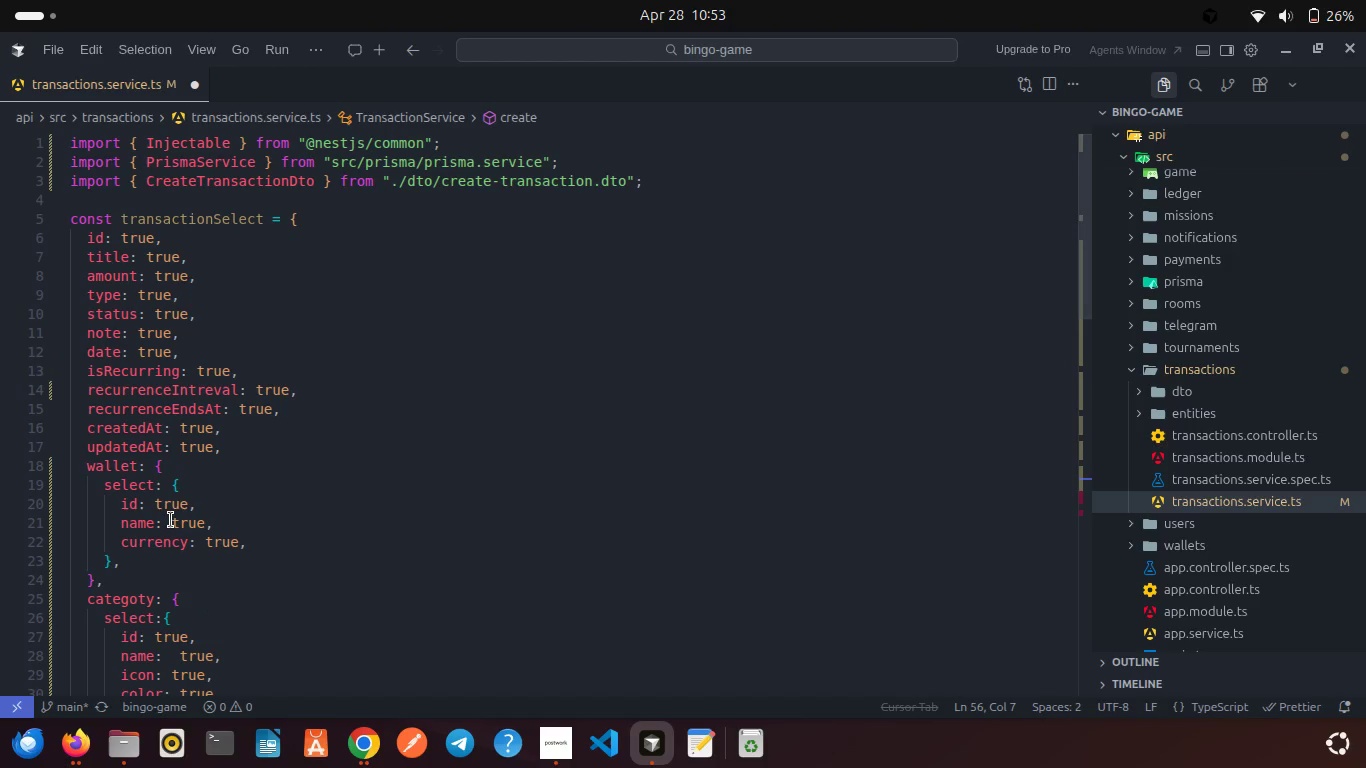 
scroll: coordinate [171, 520], scroll_direction: down, amount: 1.0
 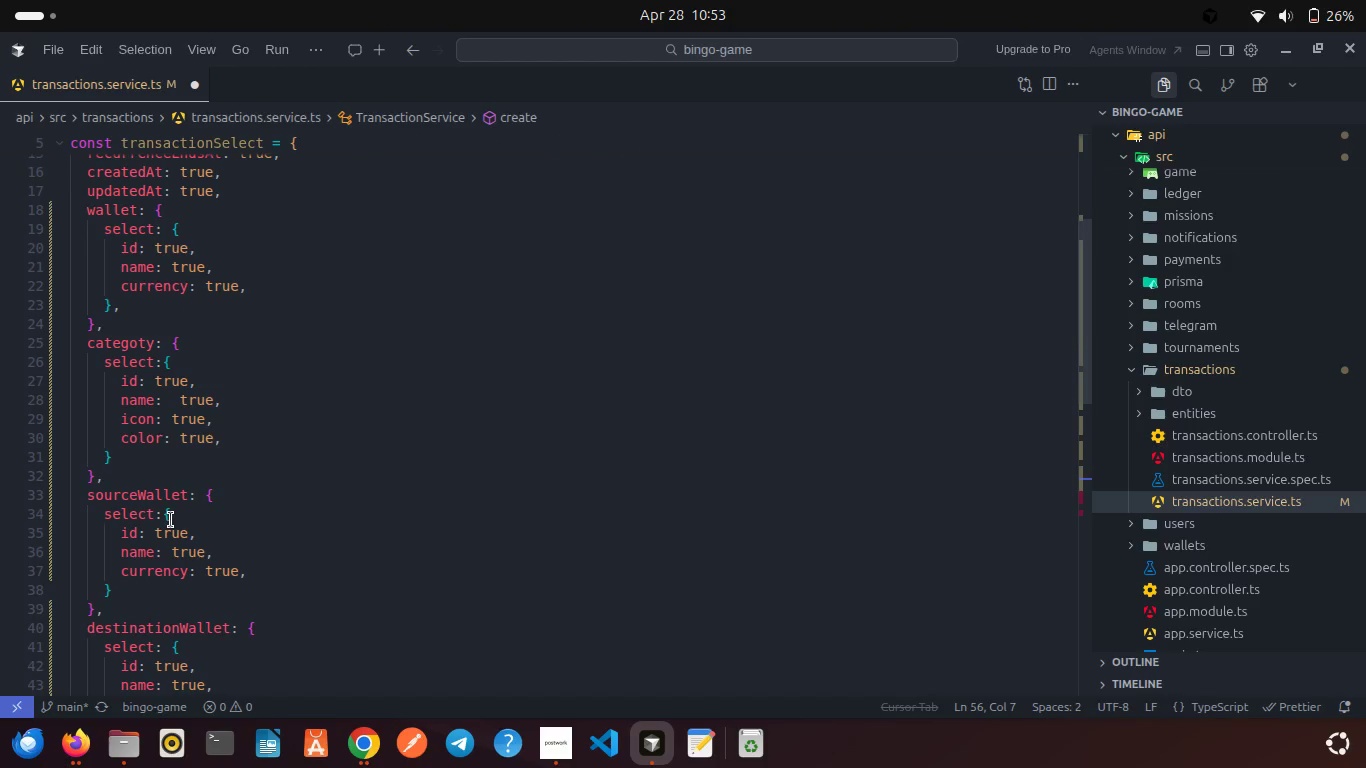 
key(Control+ControlLeft)
 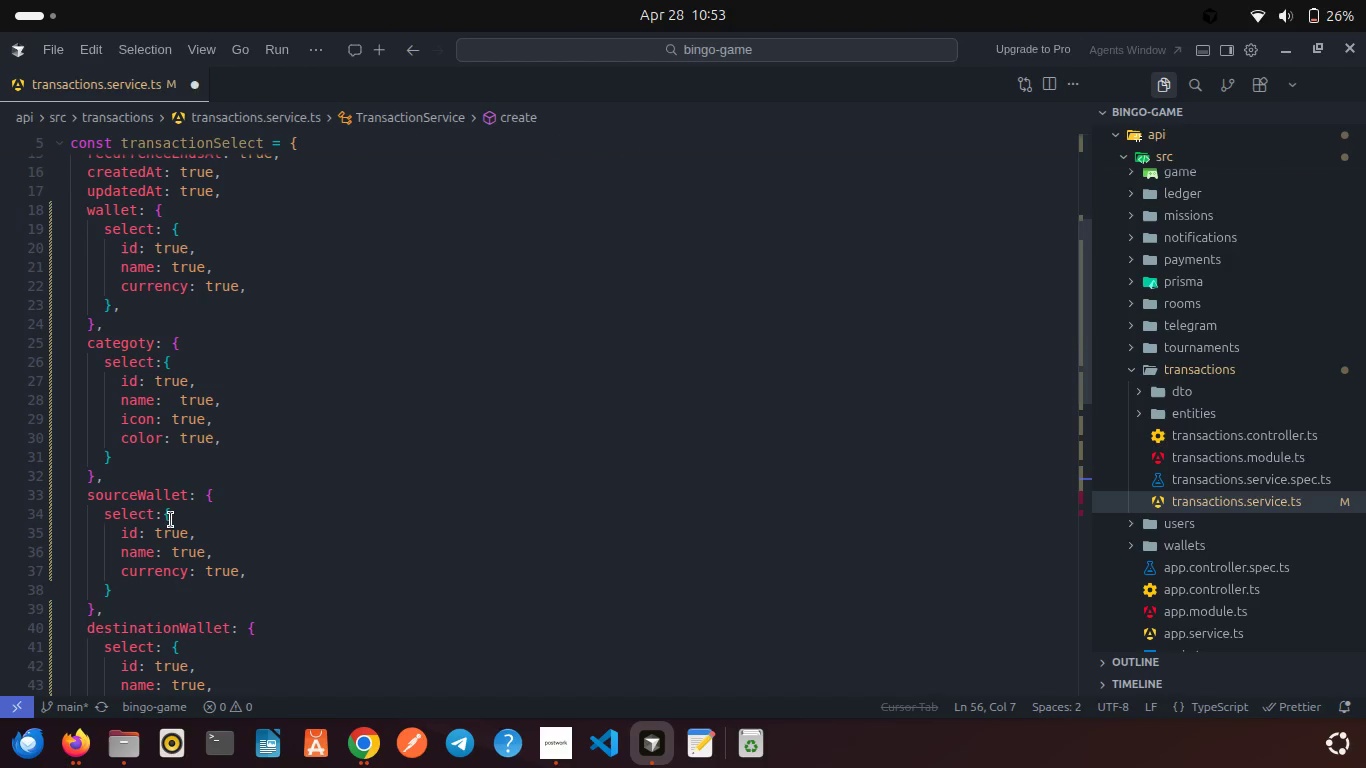 
key(Control+S)
 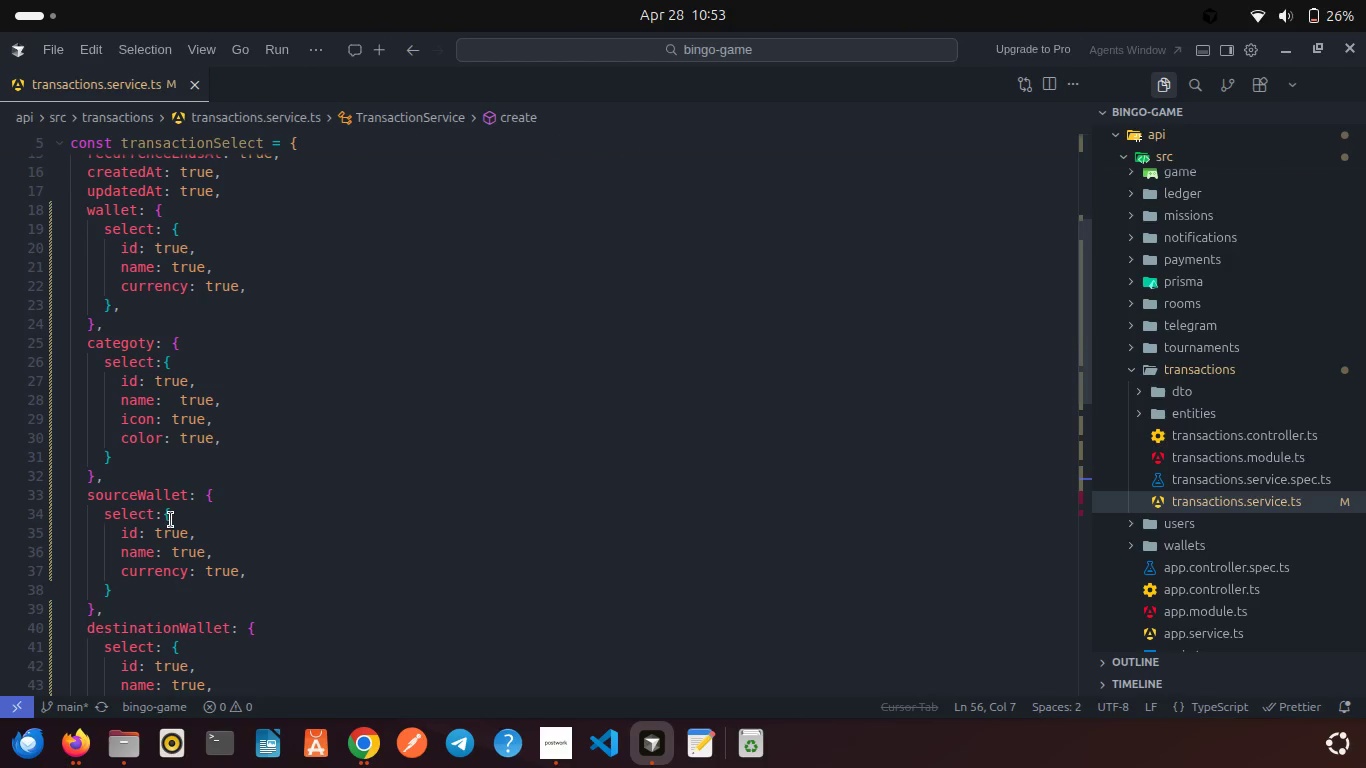 
scroll: coordinate [171, 520], scroll_direction: down, amount: 8.0
 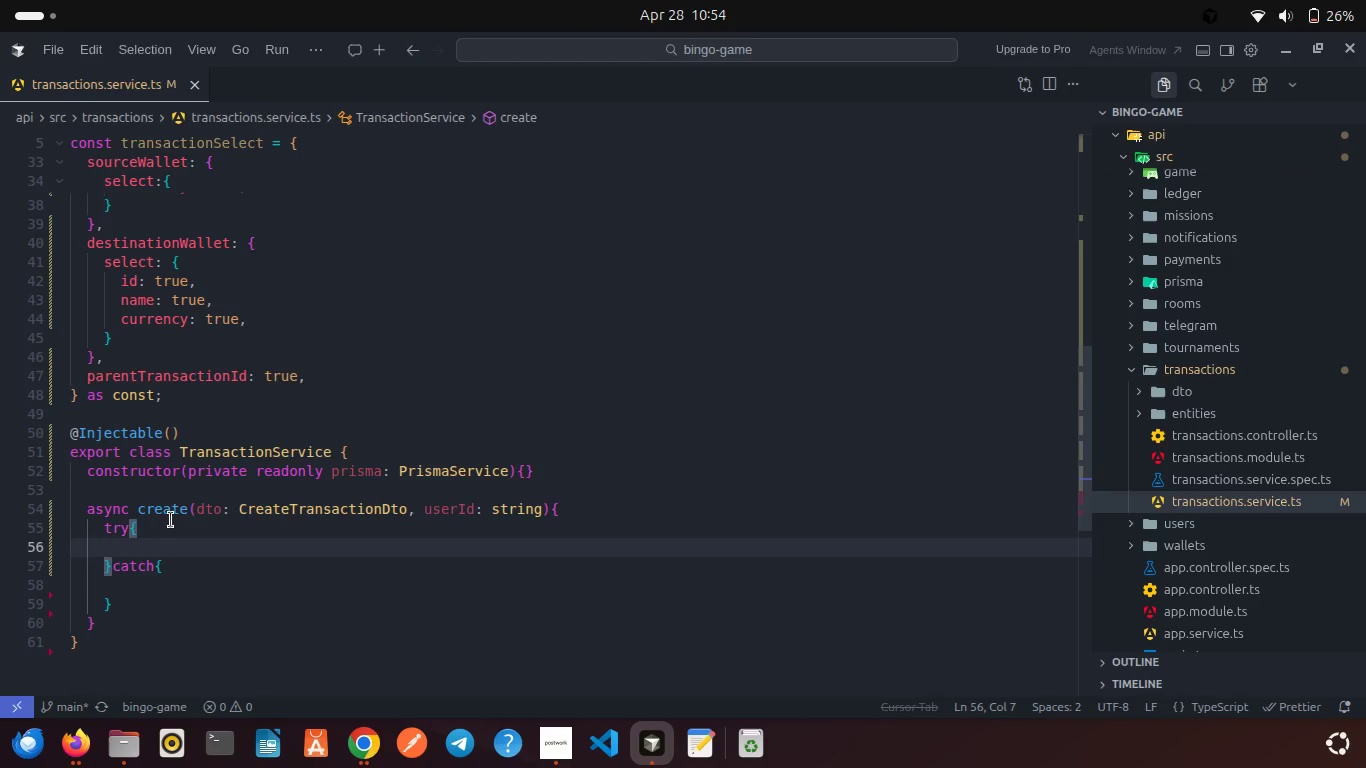 
wait(19.31)
 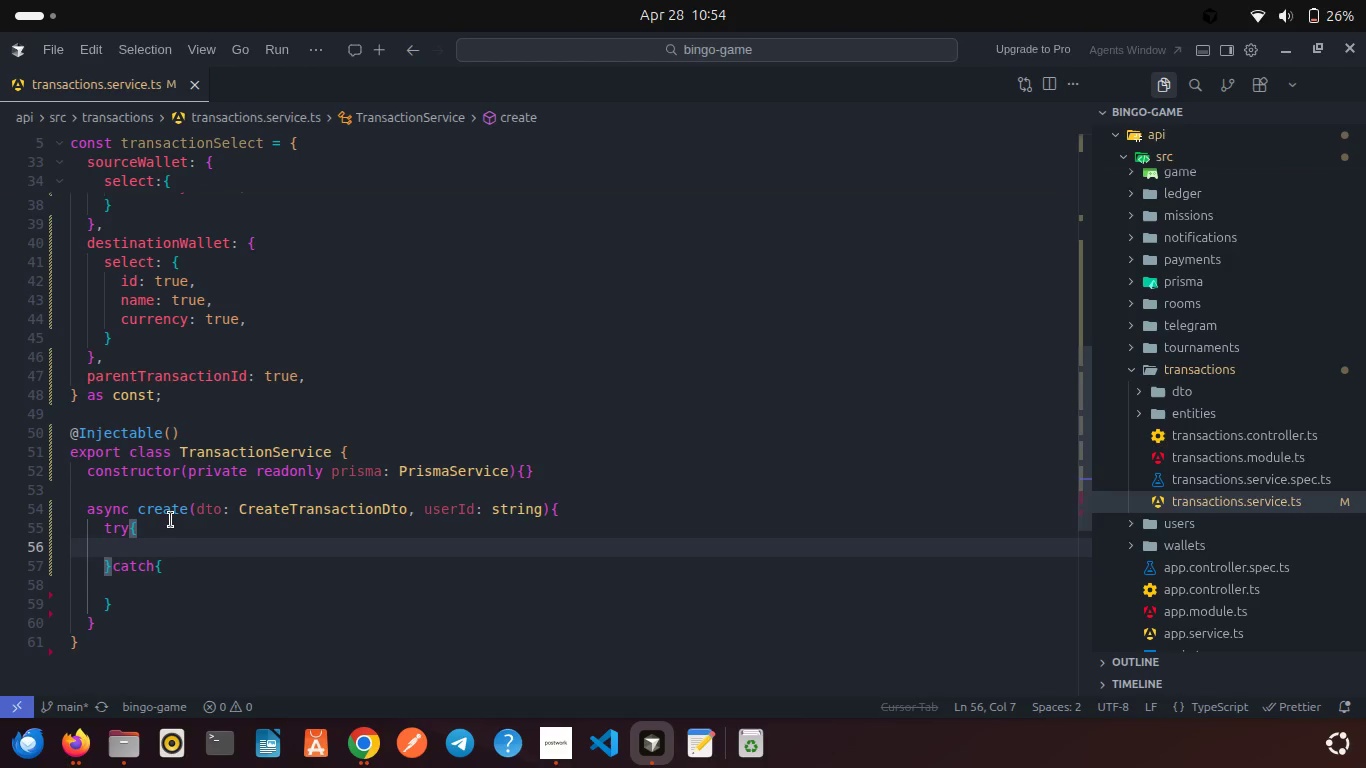 
left_click([113, 632])
 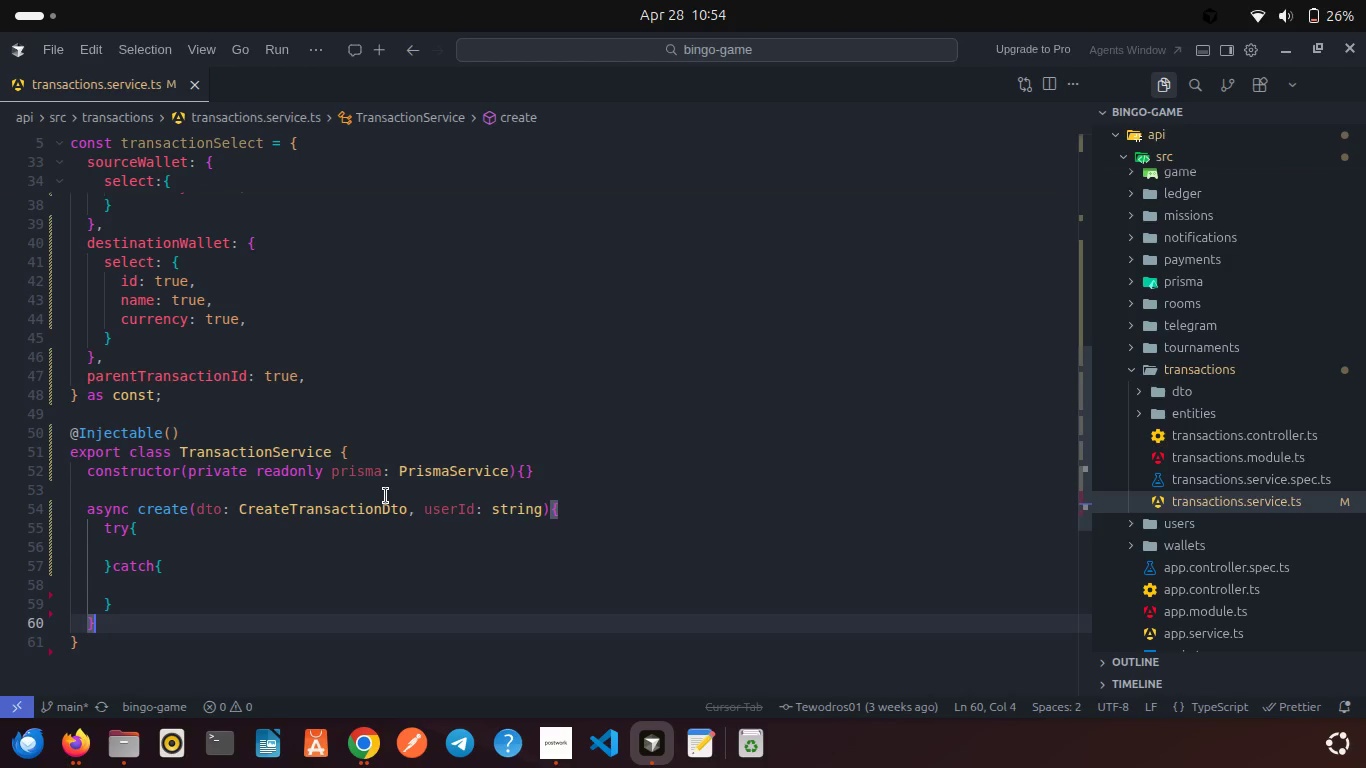 
wait(5.98)
 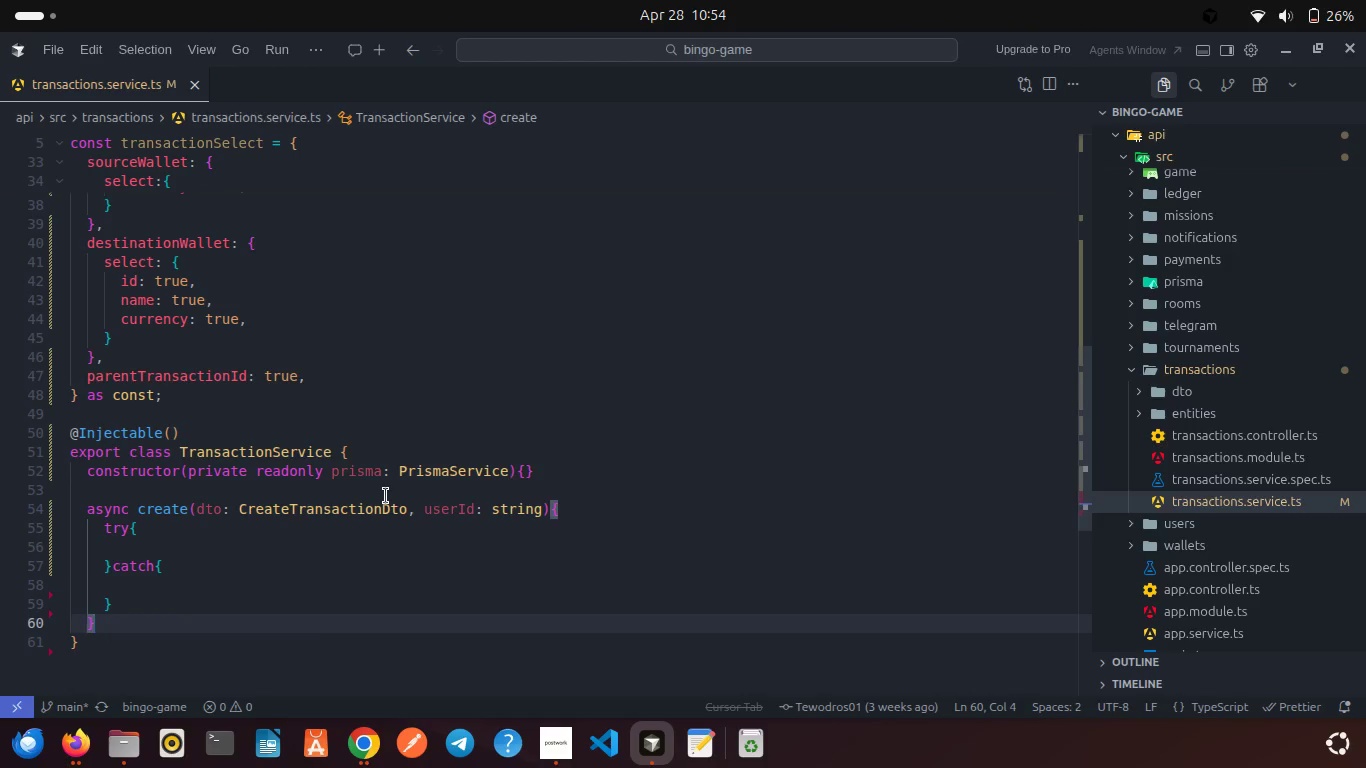 
scroll: coordinate [386, 496], scroll_direction: down, amount: 1.0
 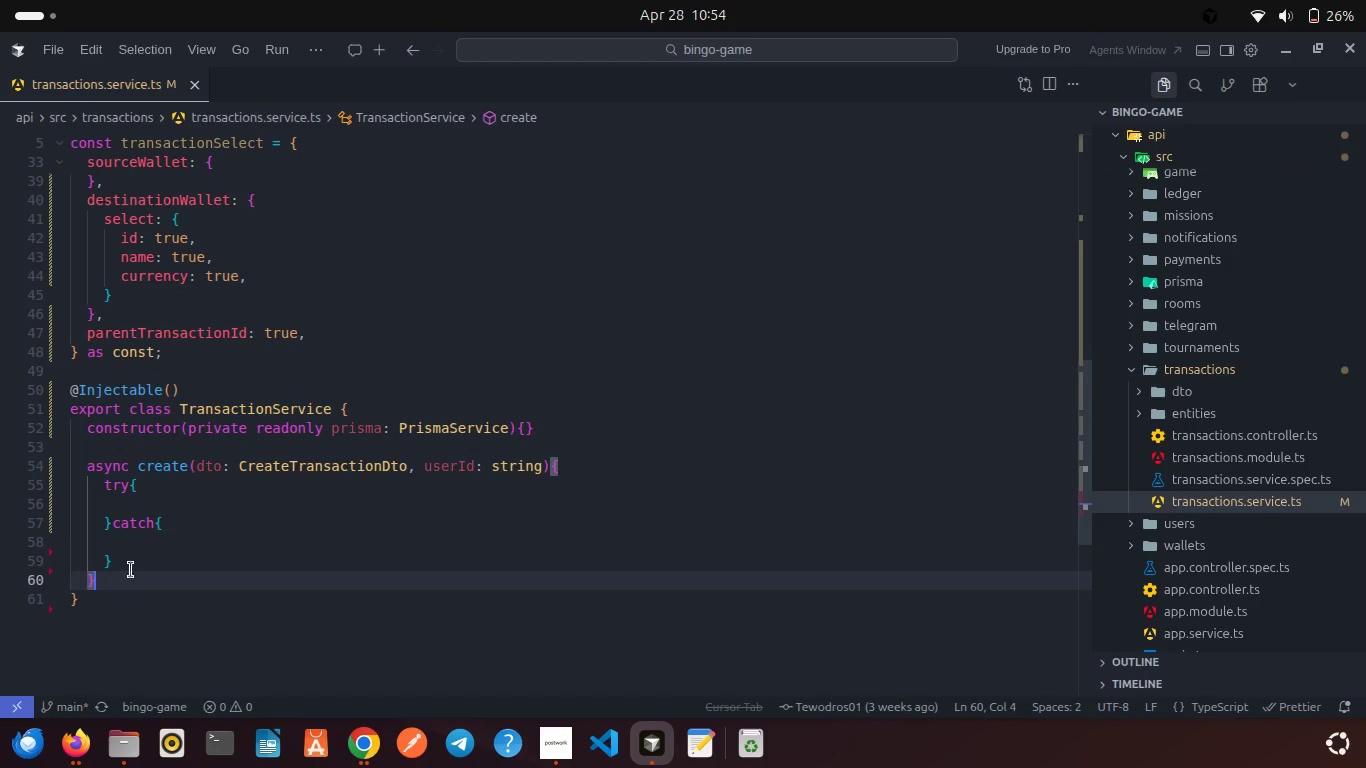 
key(Enter)
 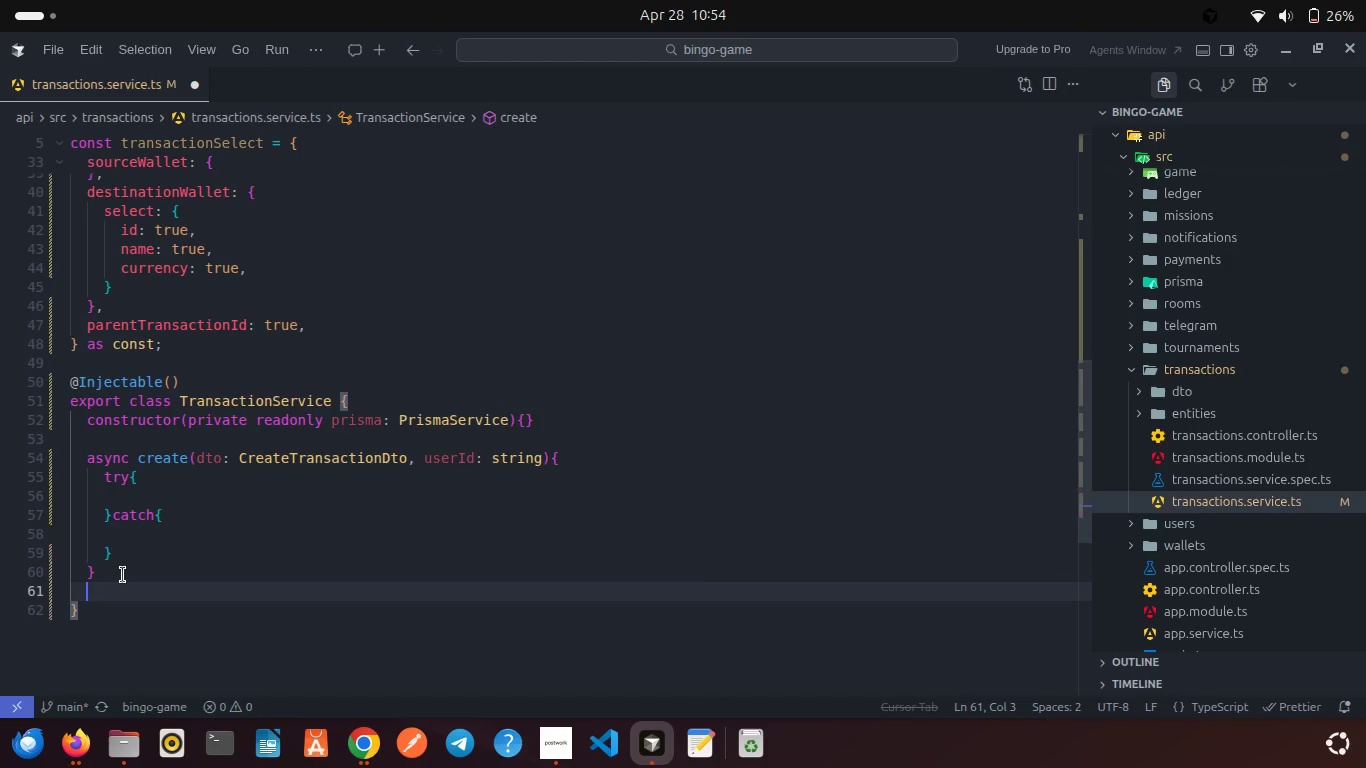 
key(Enter)
 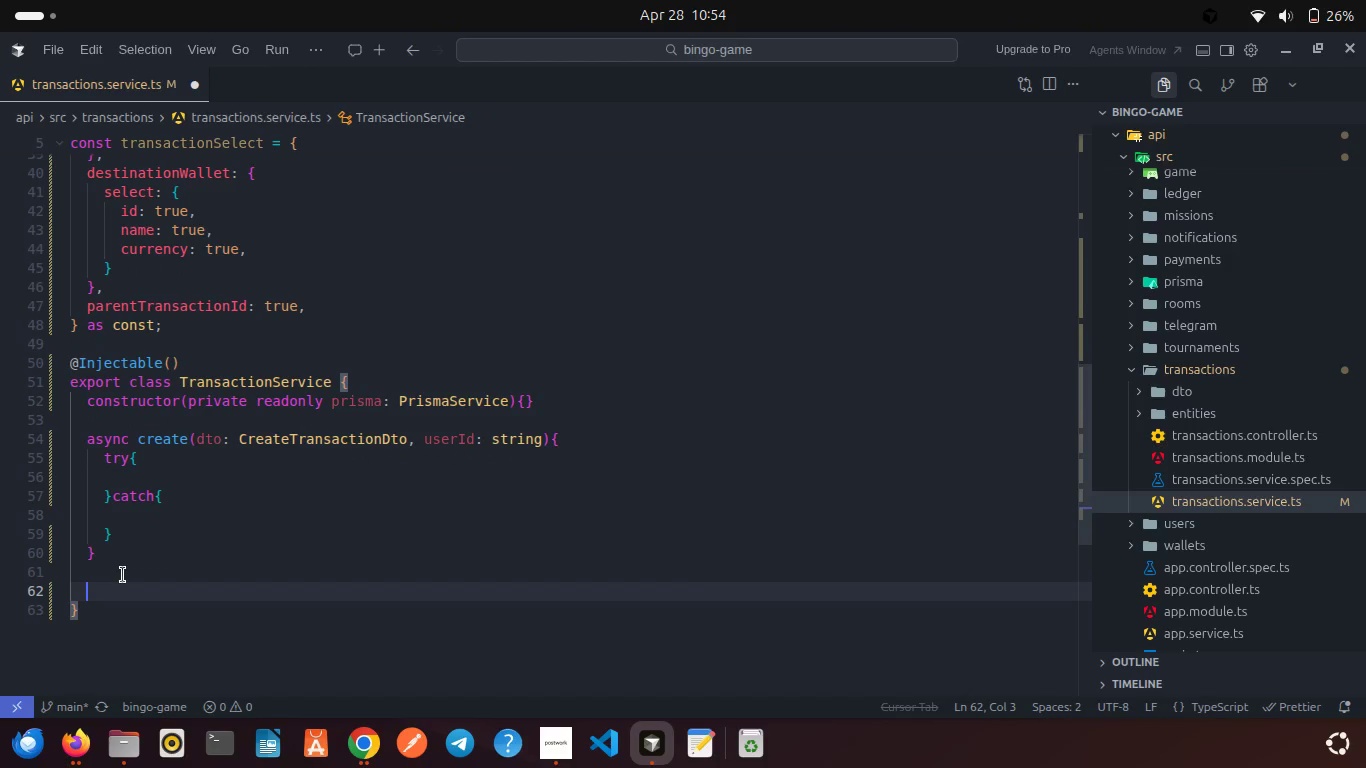 
type(priv)
 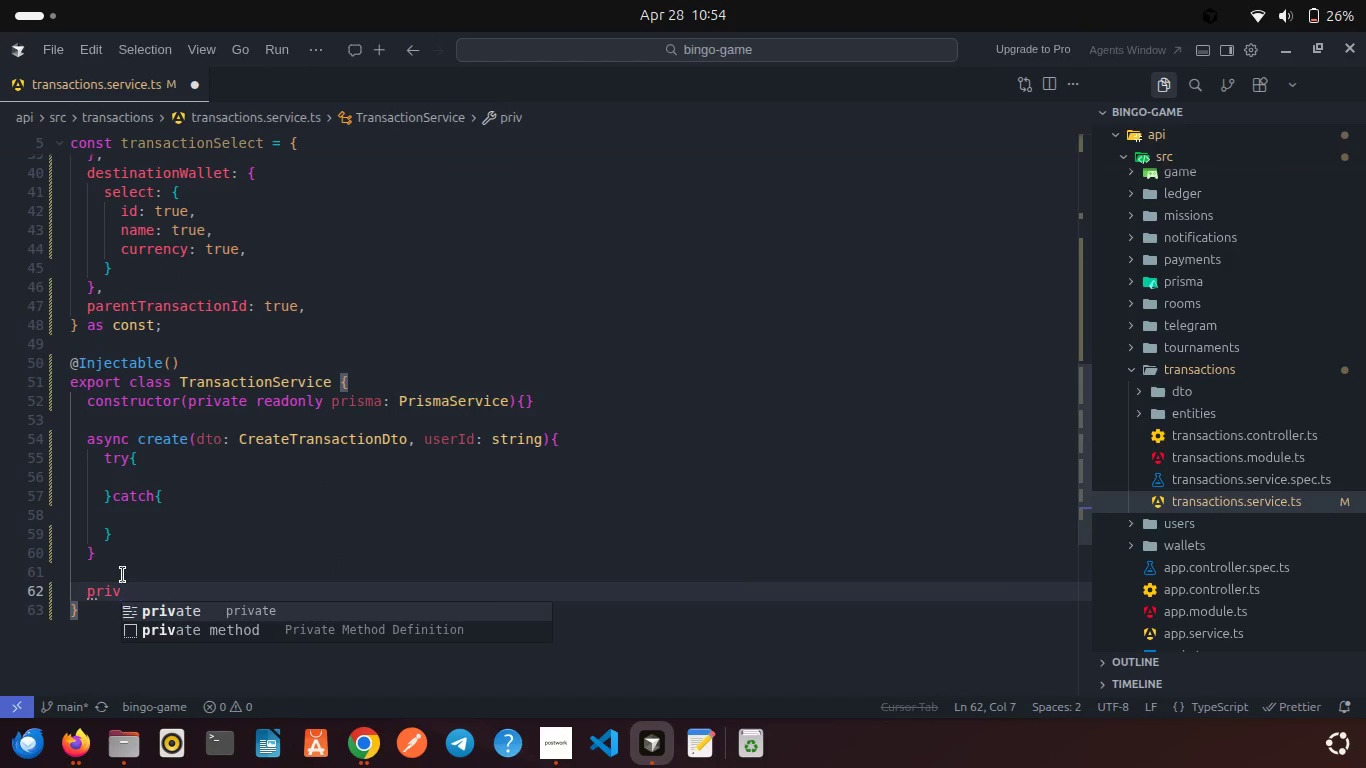 
key(Enter)
 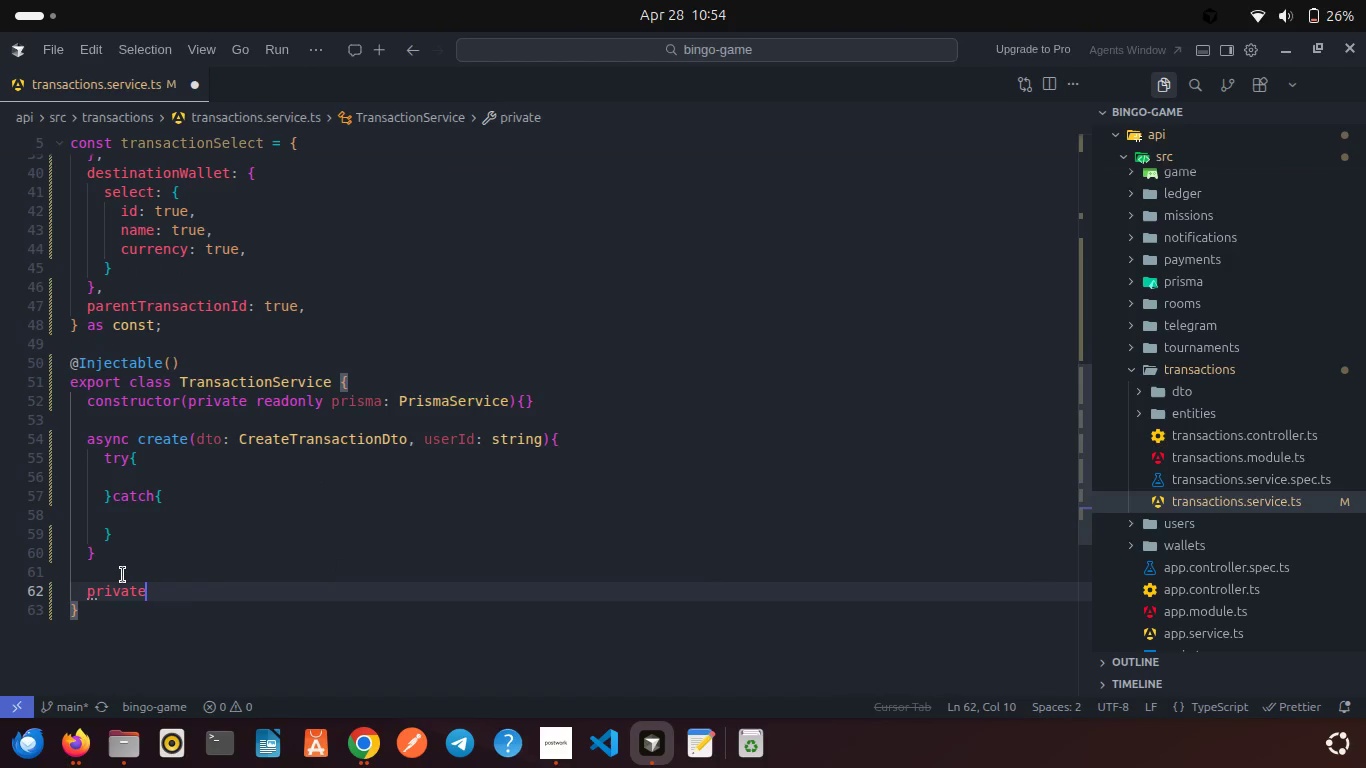 
type( async app)
key(Backspace)
key(Backspace)
type(ssertWalletOwnership() {)
 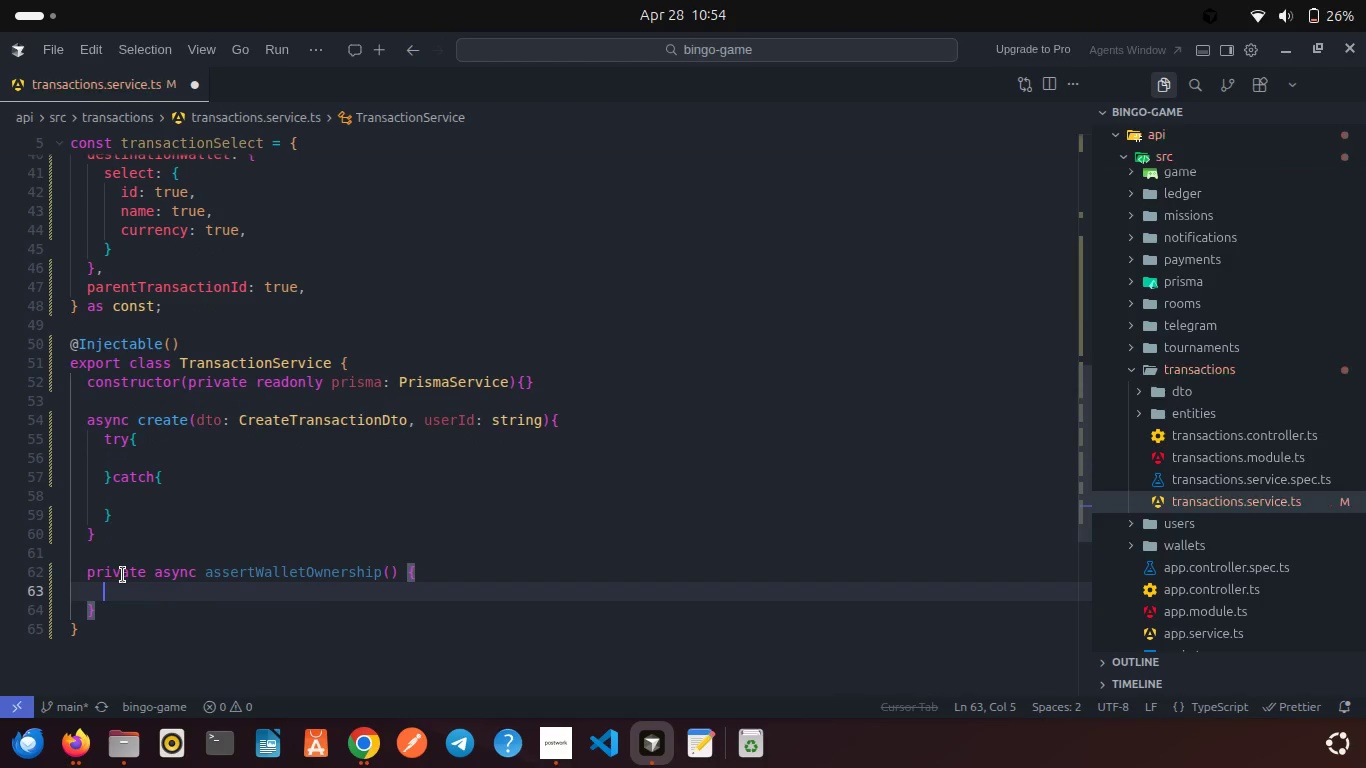 
 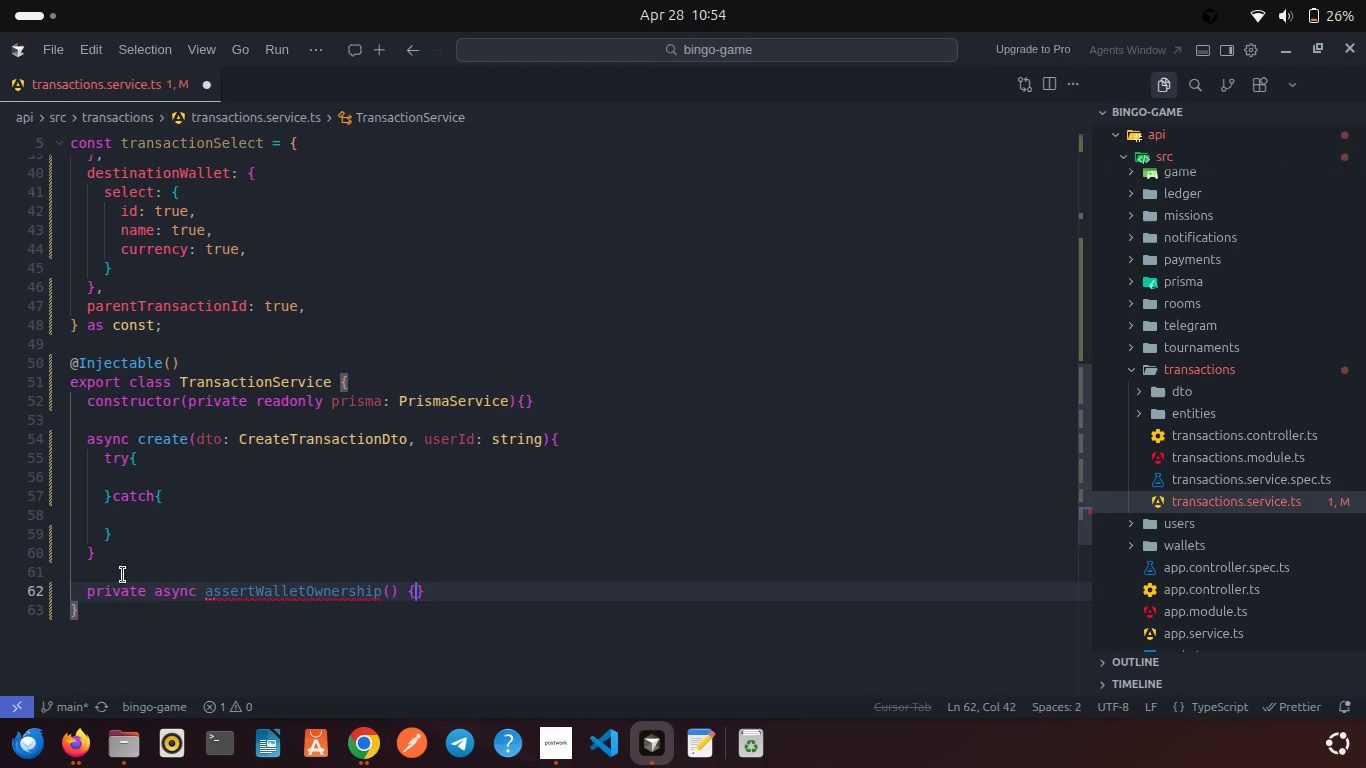 
key(Enter)
 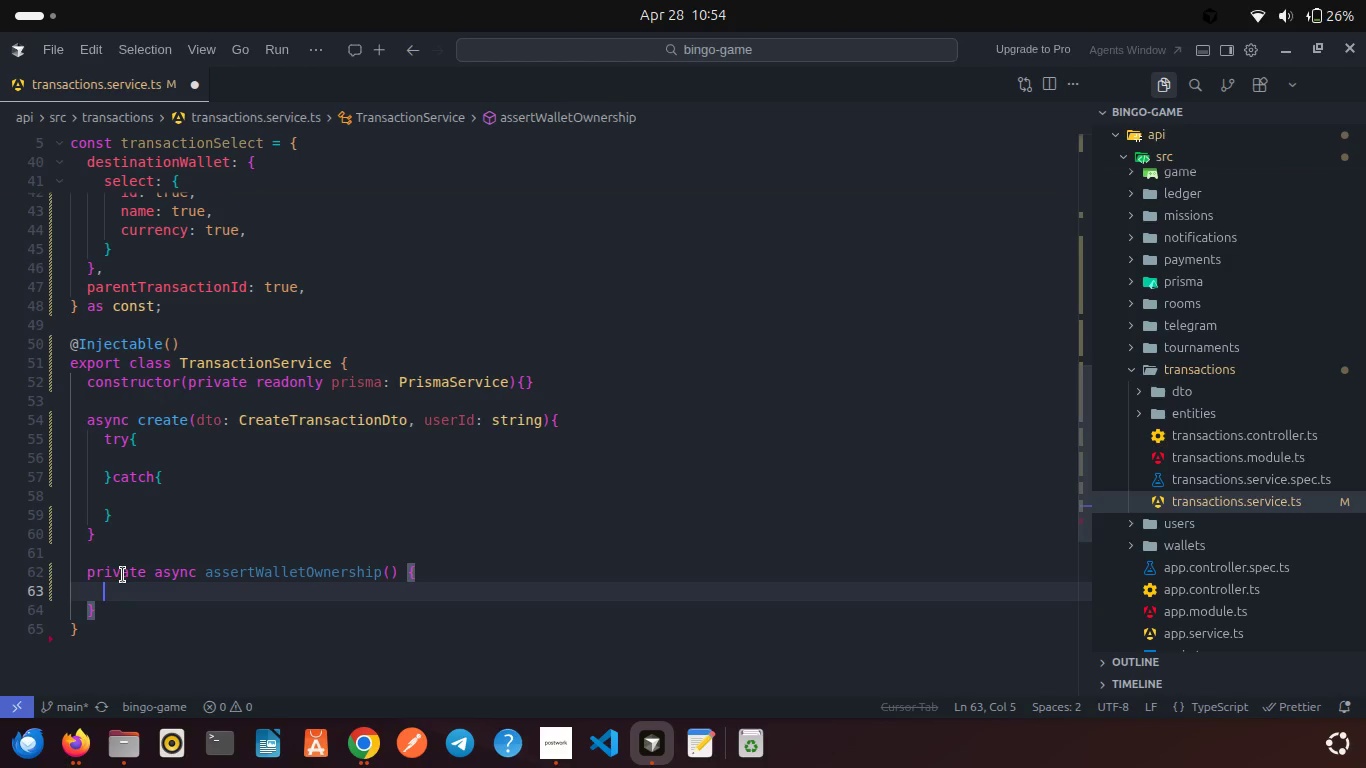 
wait(5.72)
 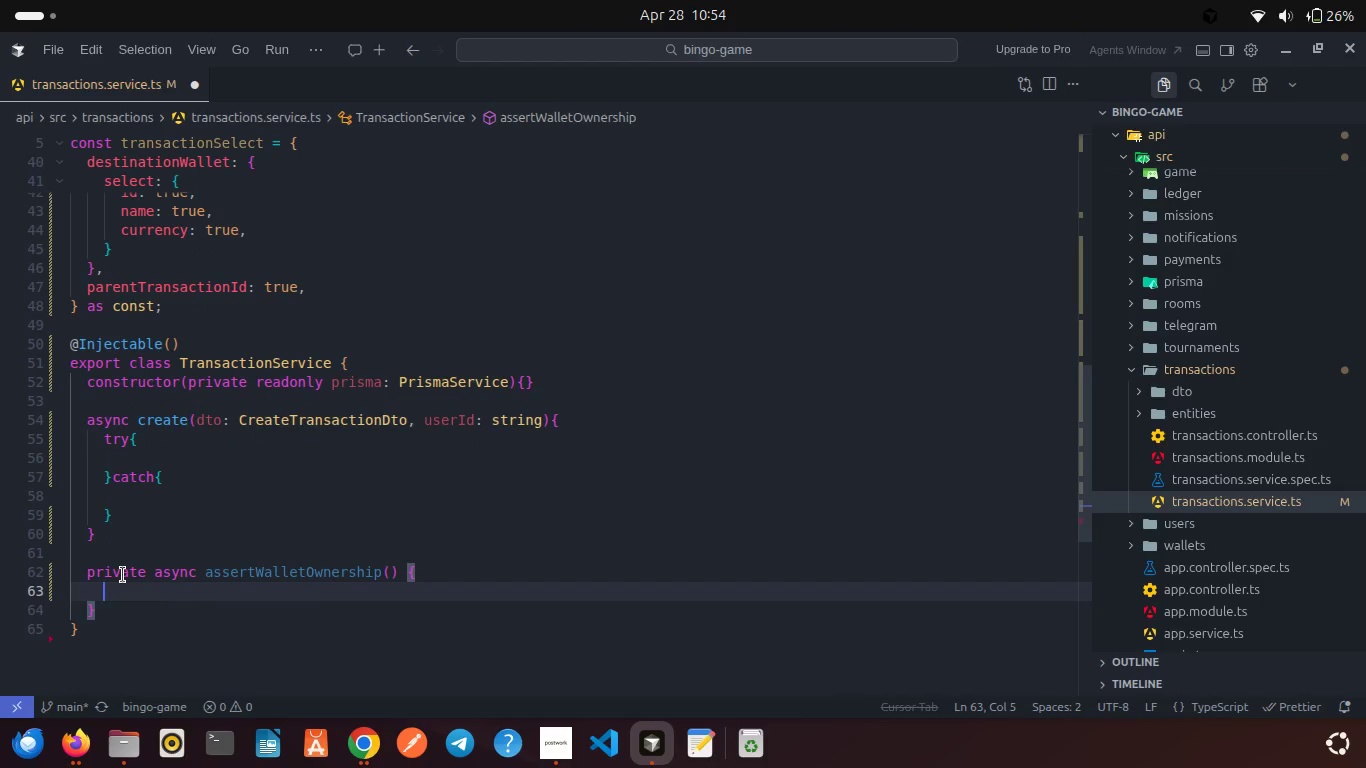 
type(const wallet = awai)
 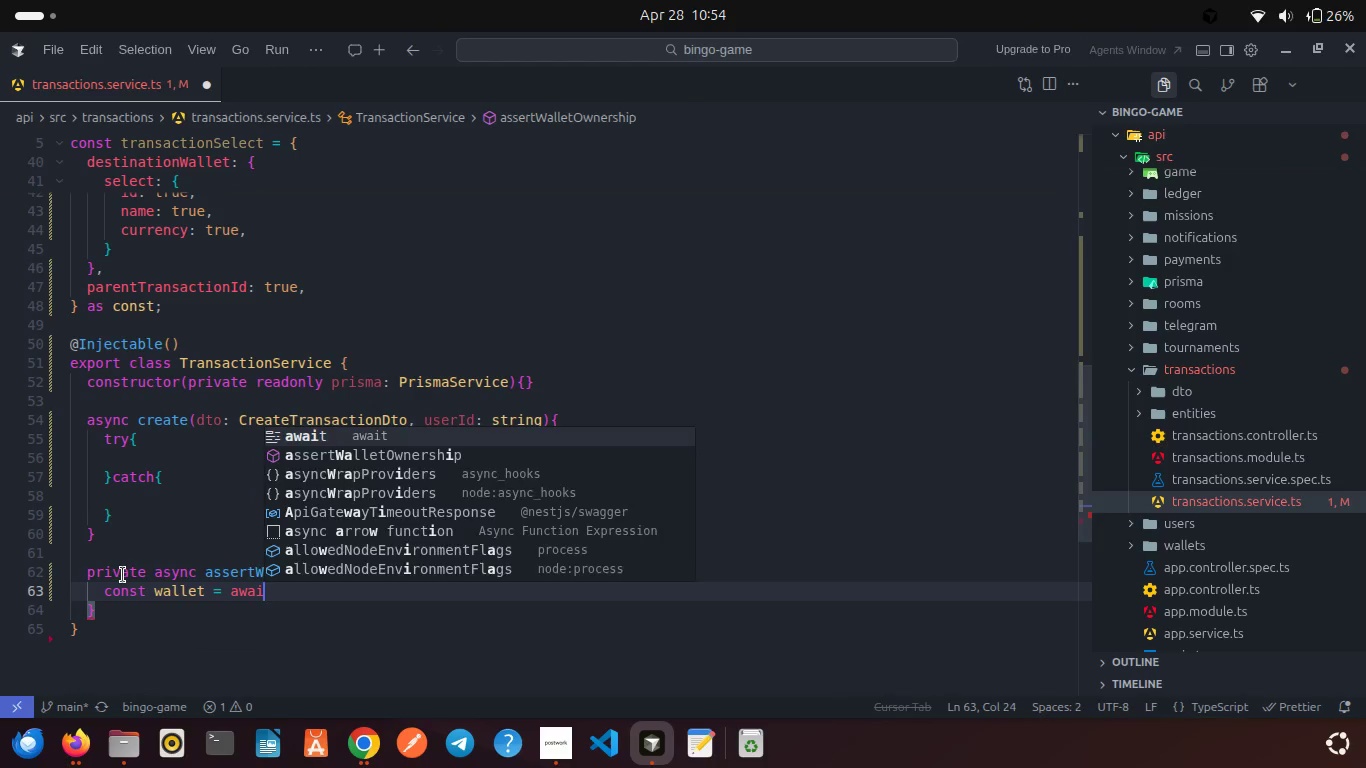 
key(Enter)
 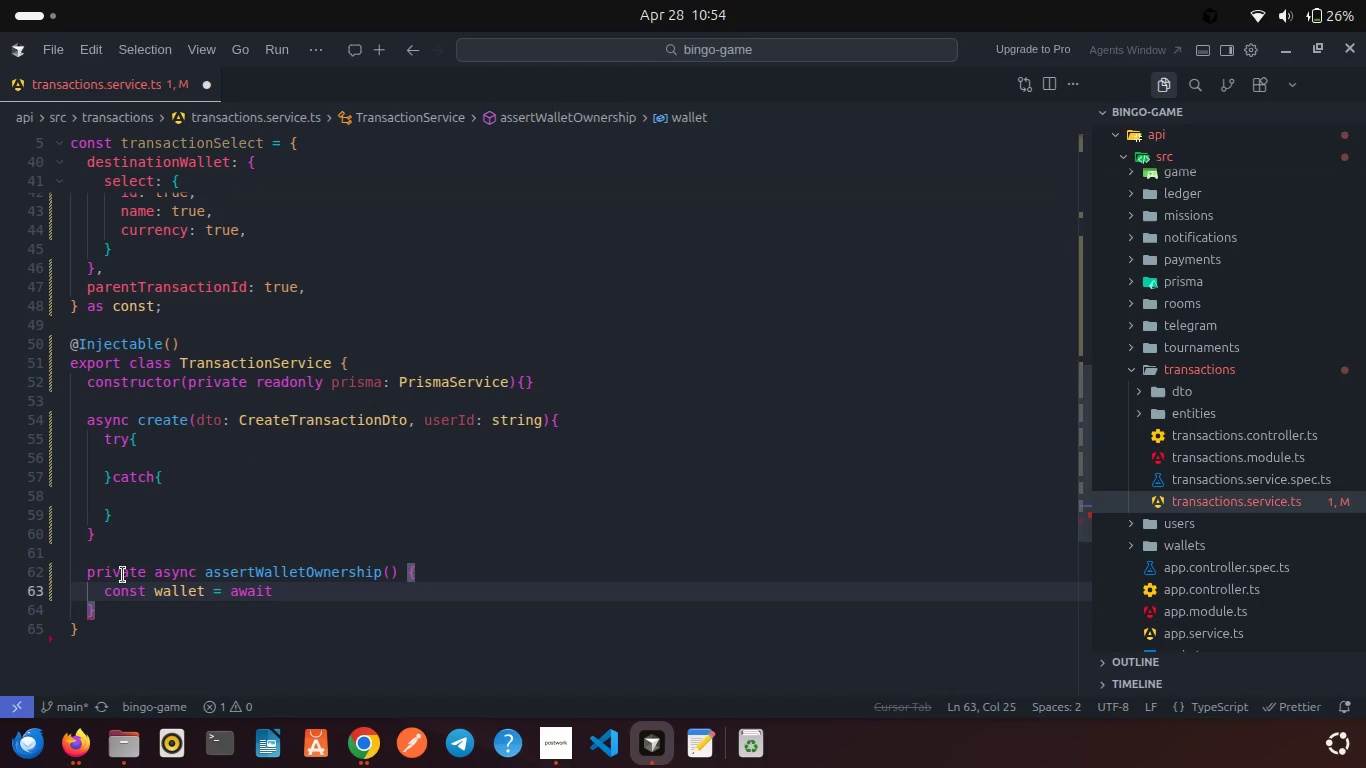 
type( this.pr)
 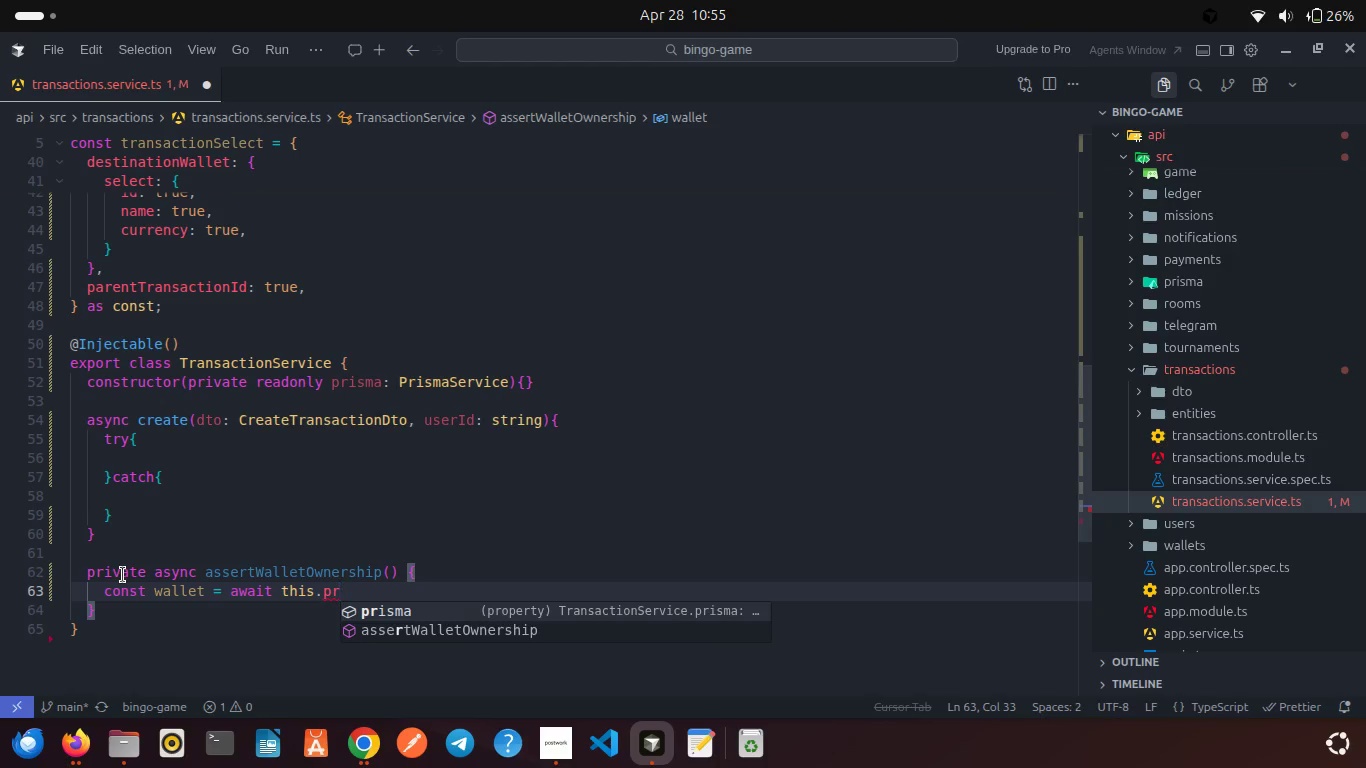 
key(Enter)
 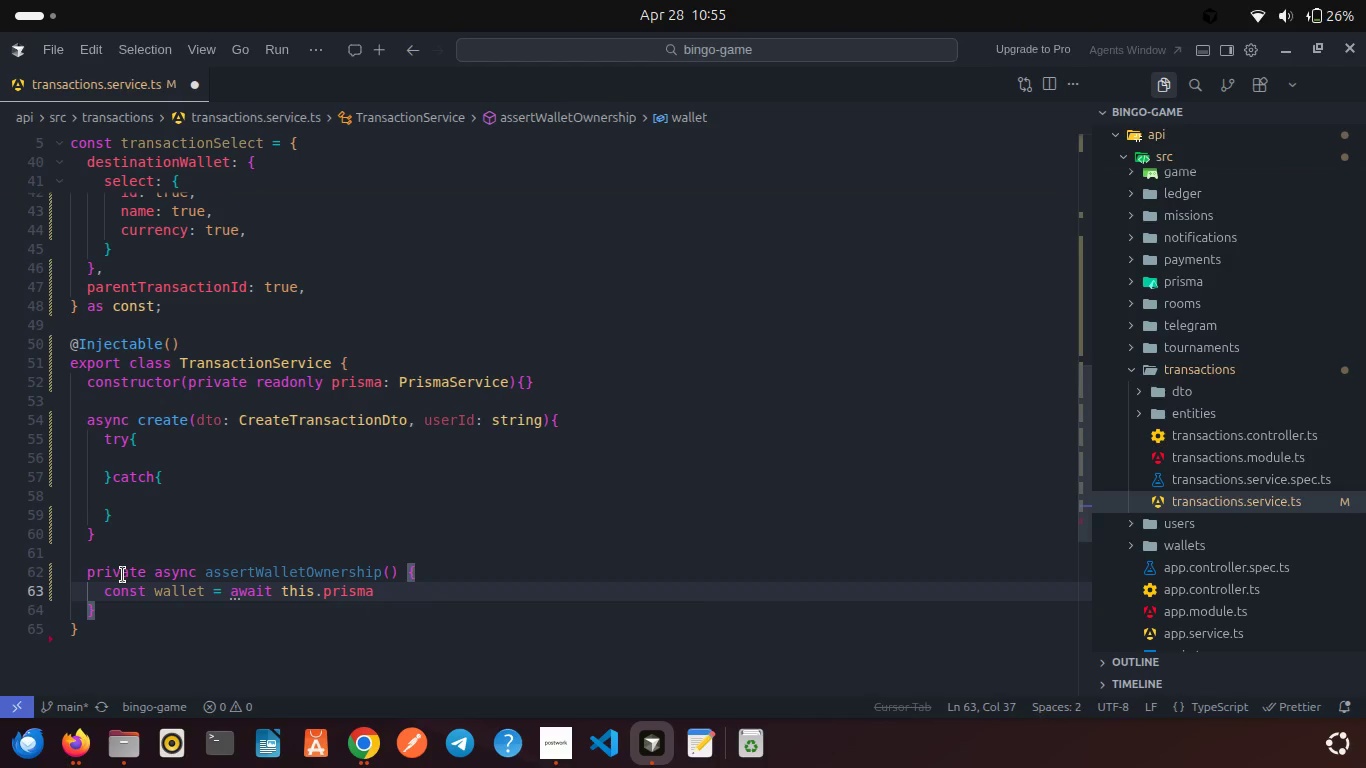 
type(.wa)
 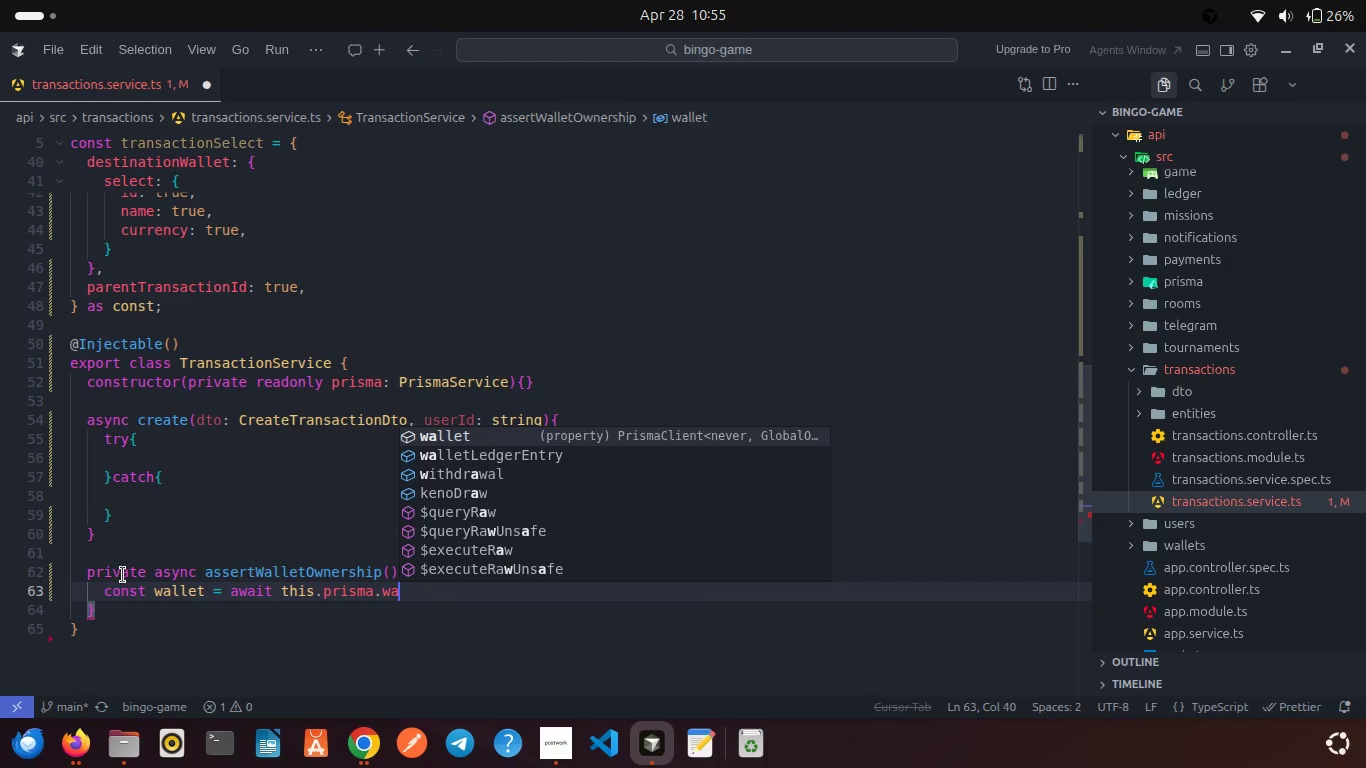 
key(Enter)
 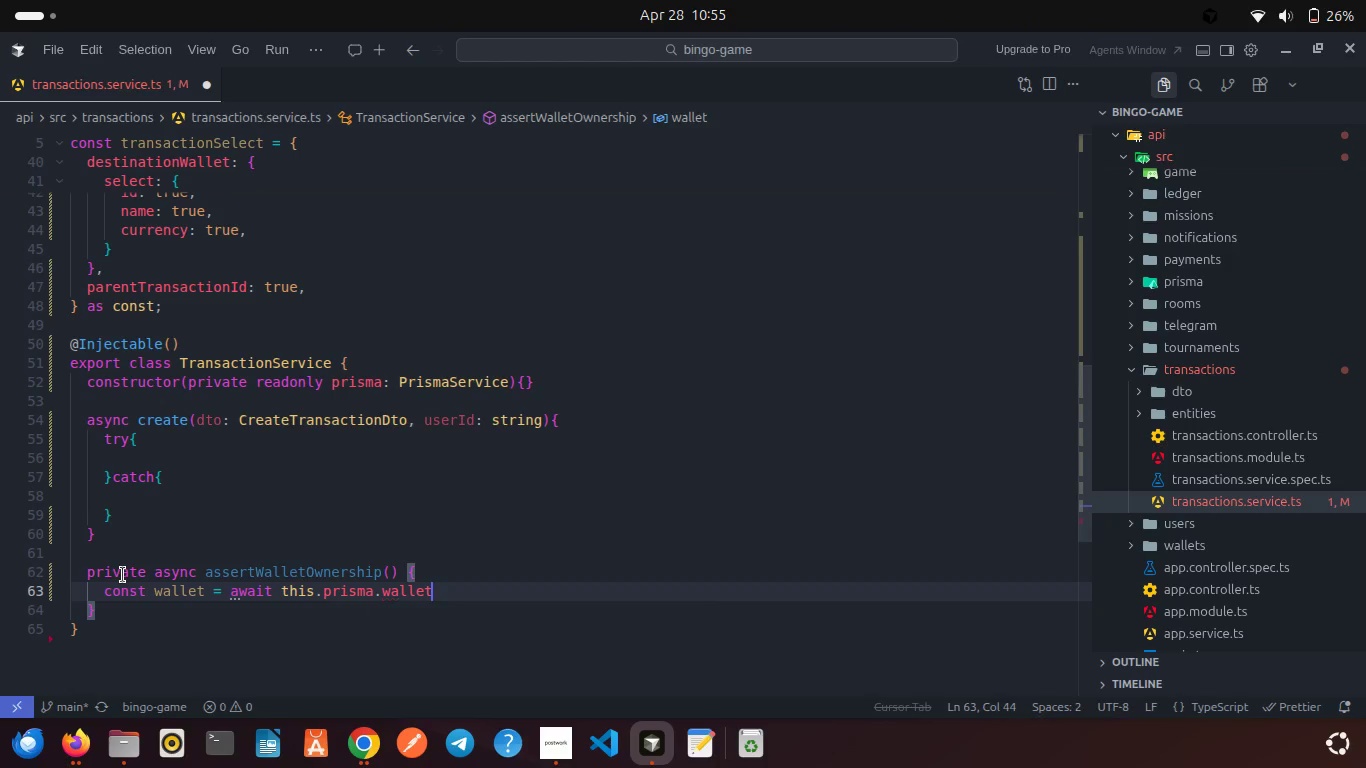 
type(.findF)
 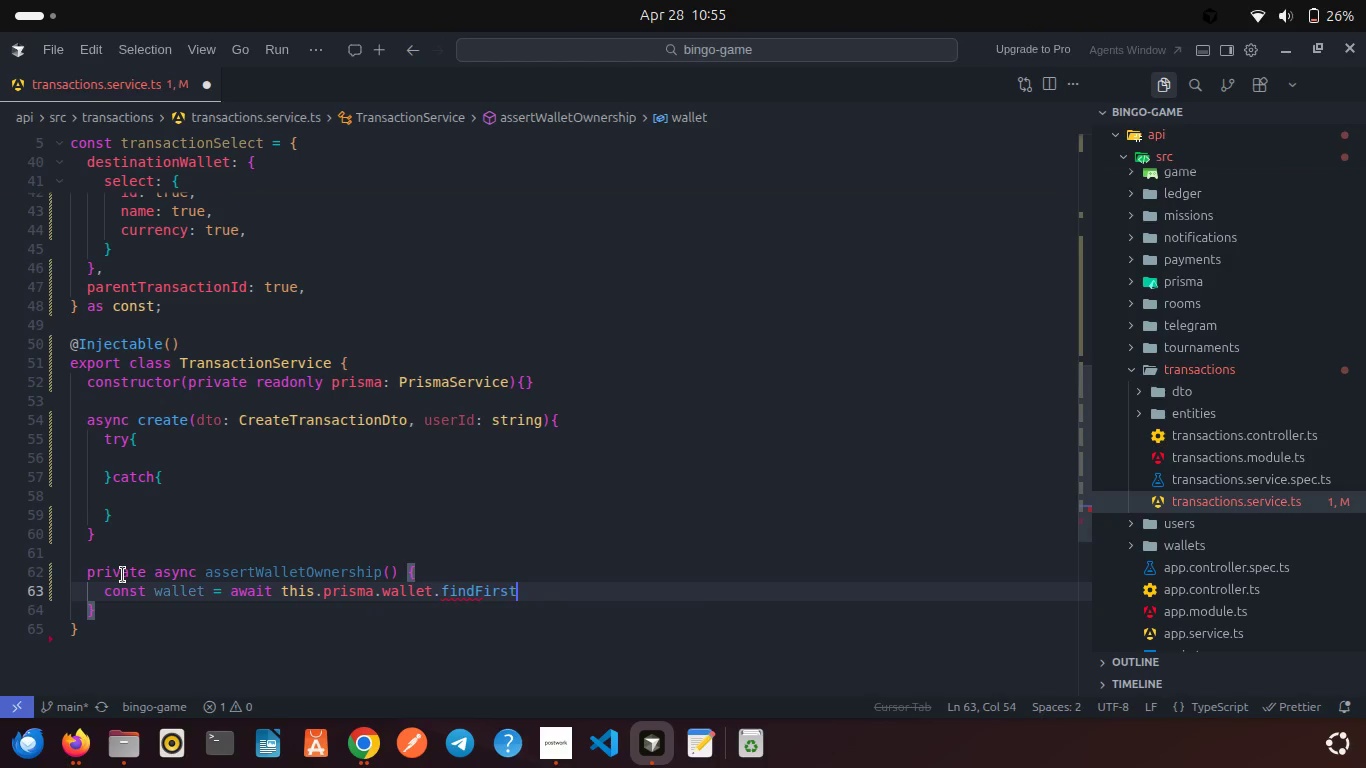 
 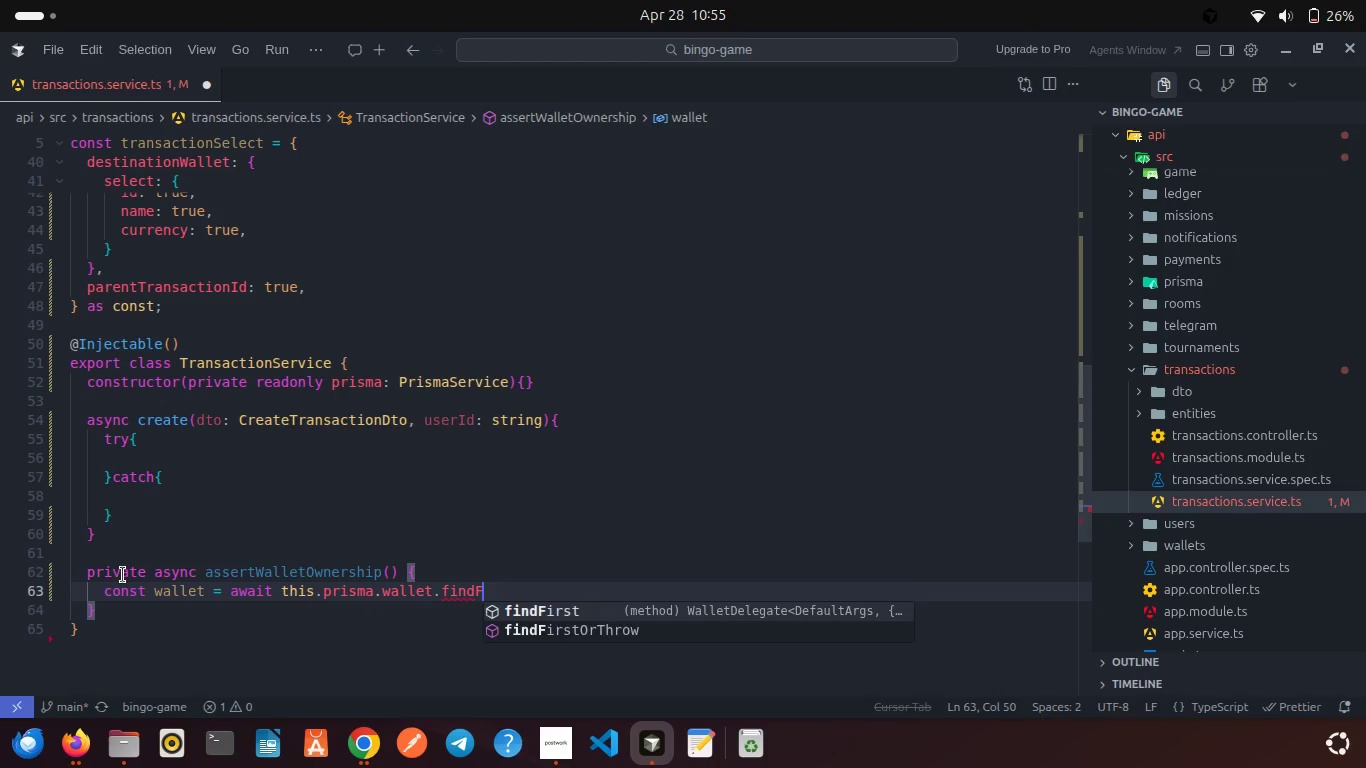 
key(Enter)
 